 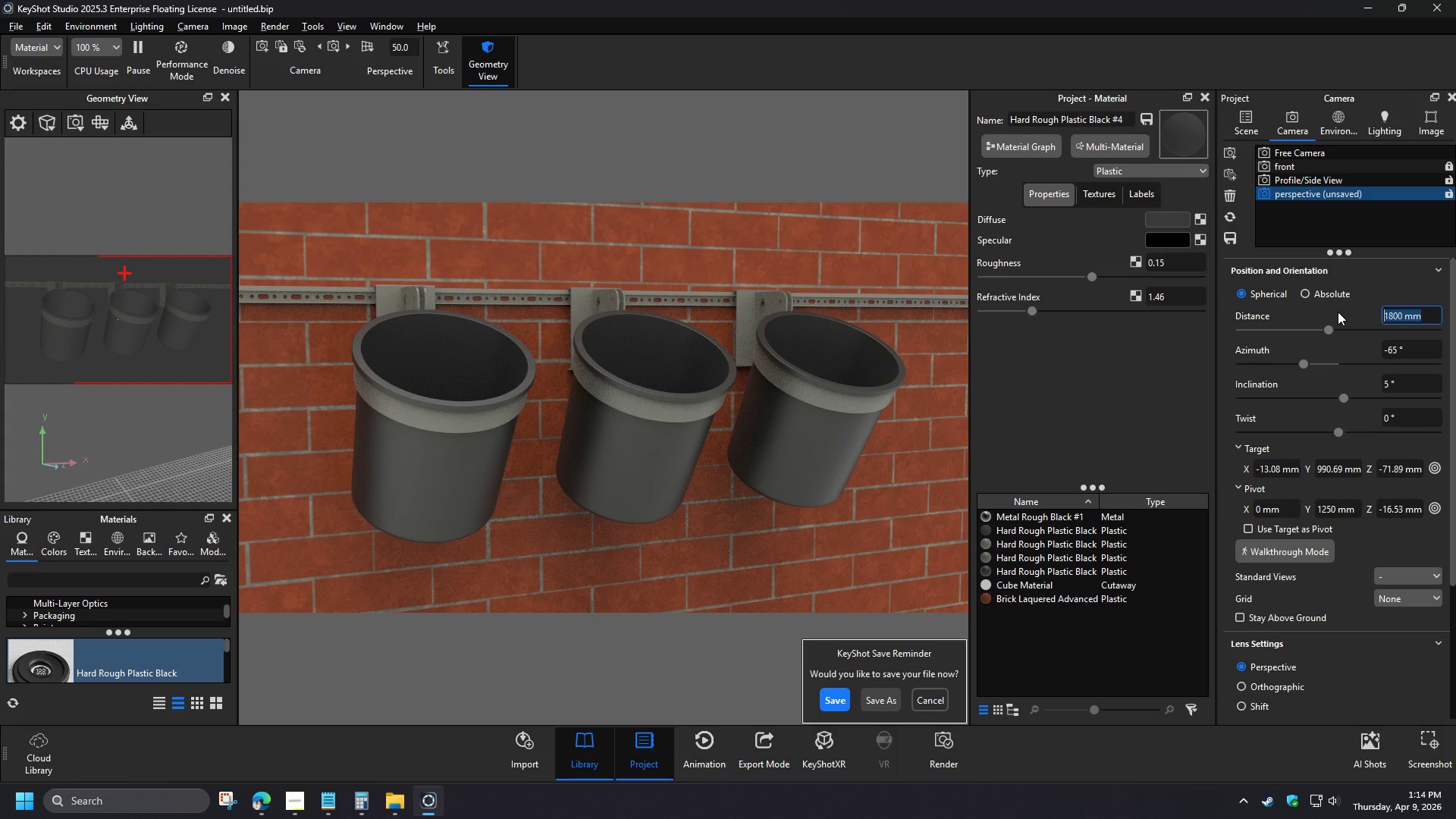 
key(Numpad1)
 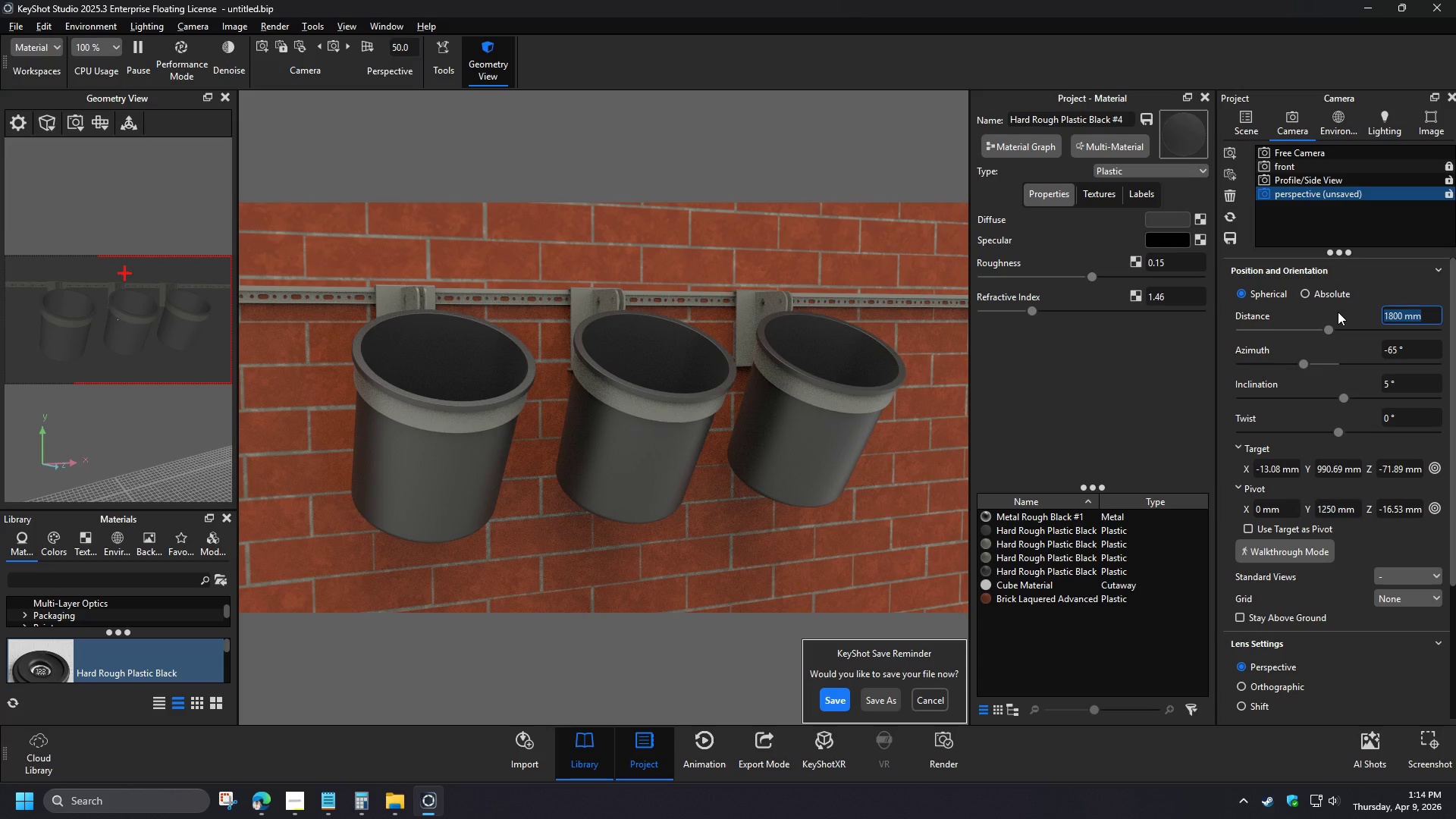 
key(Numpad7)
 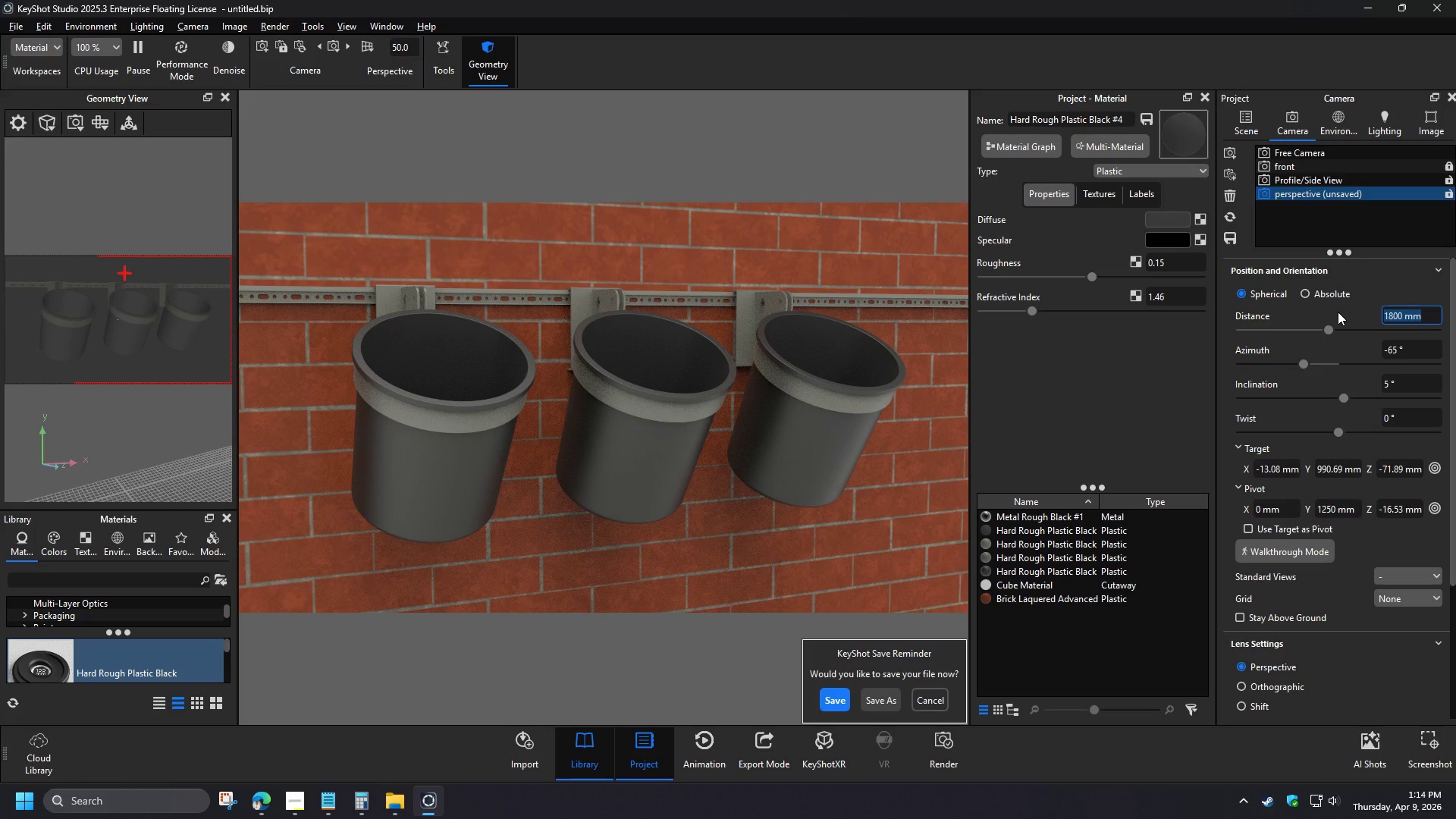 
key(Numpad0)
 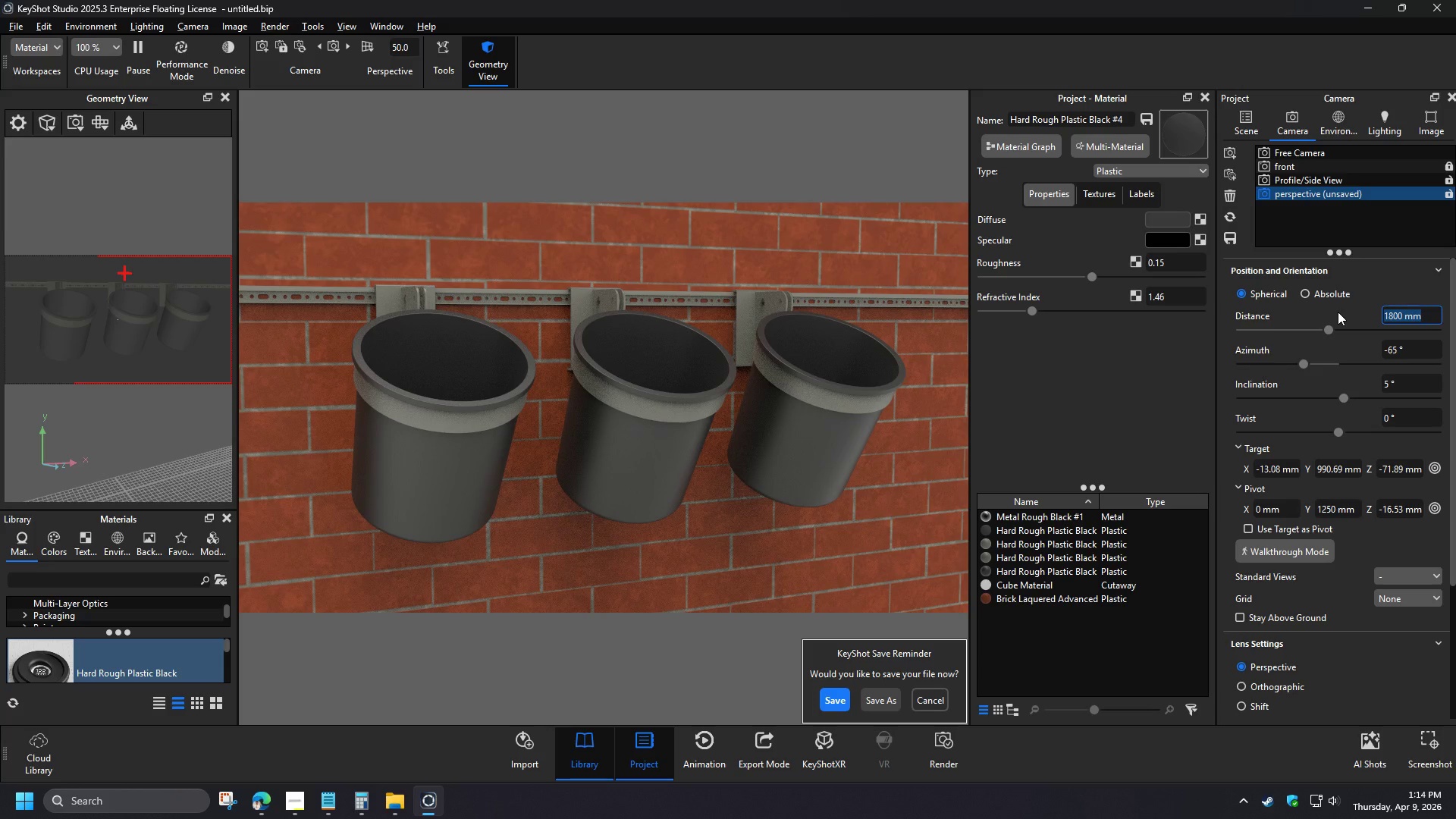 
key(Numpad0)
 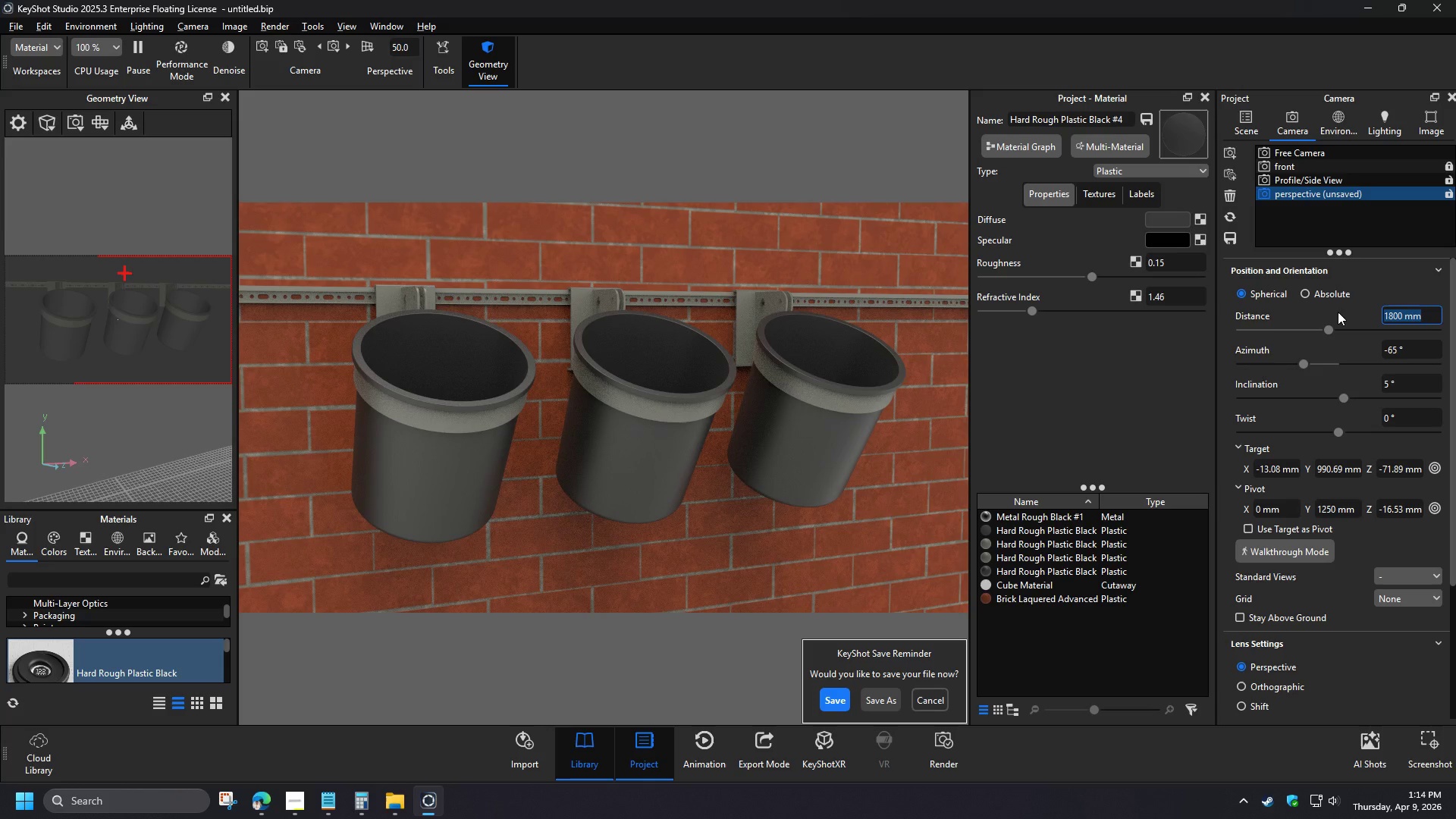 
key(NumpadEnter)
 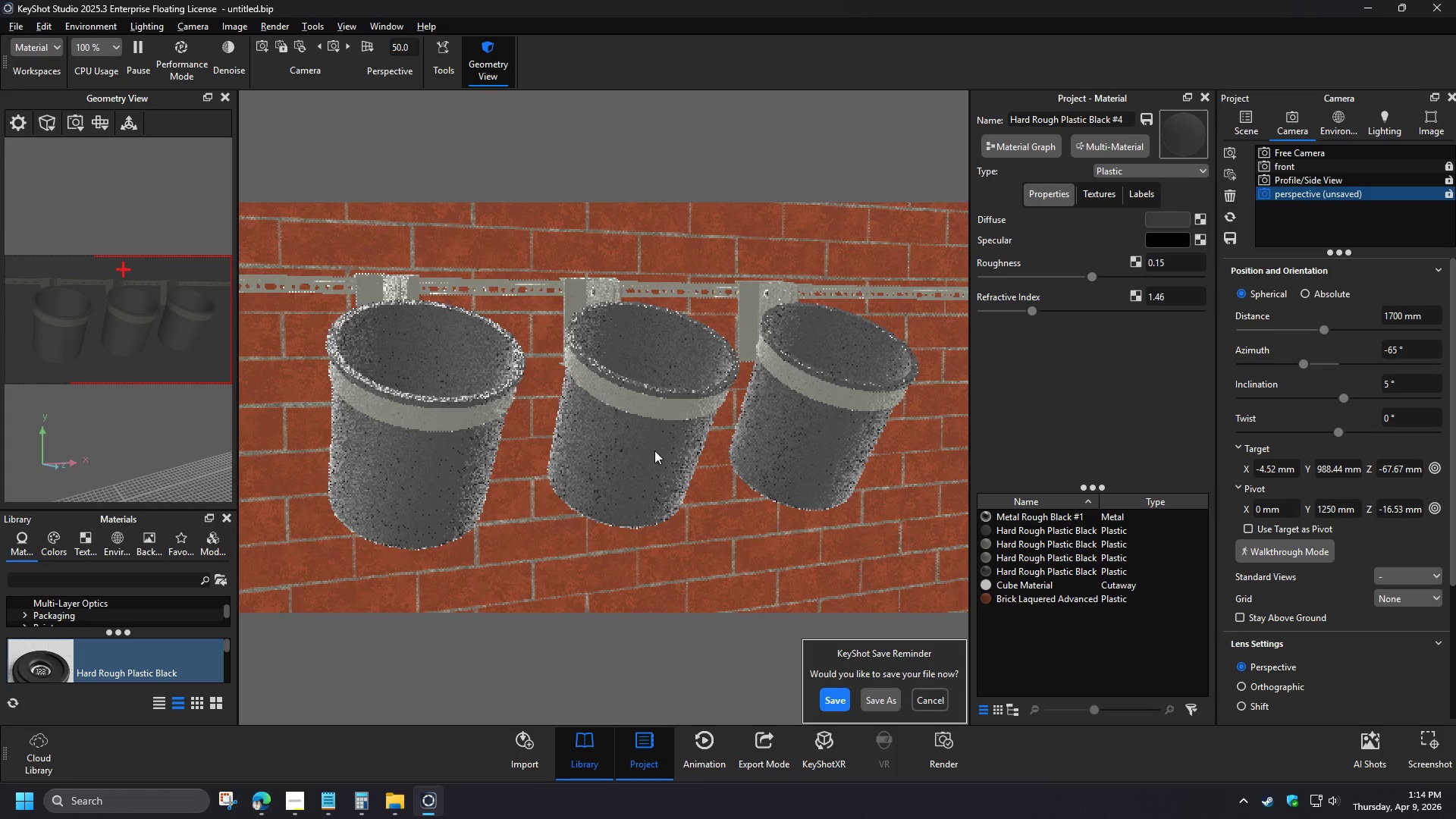 
wait(25.36)
 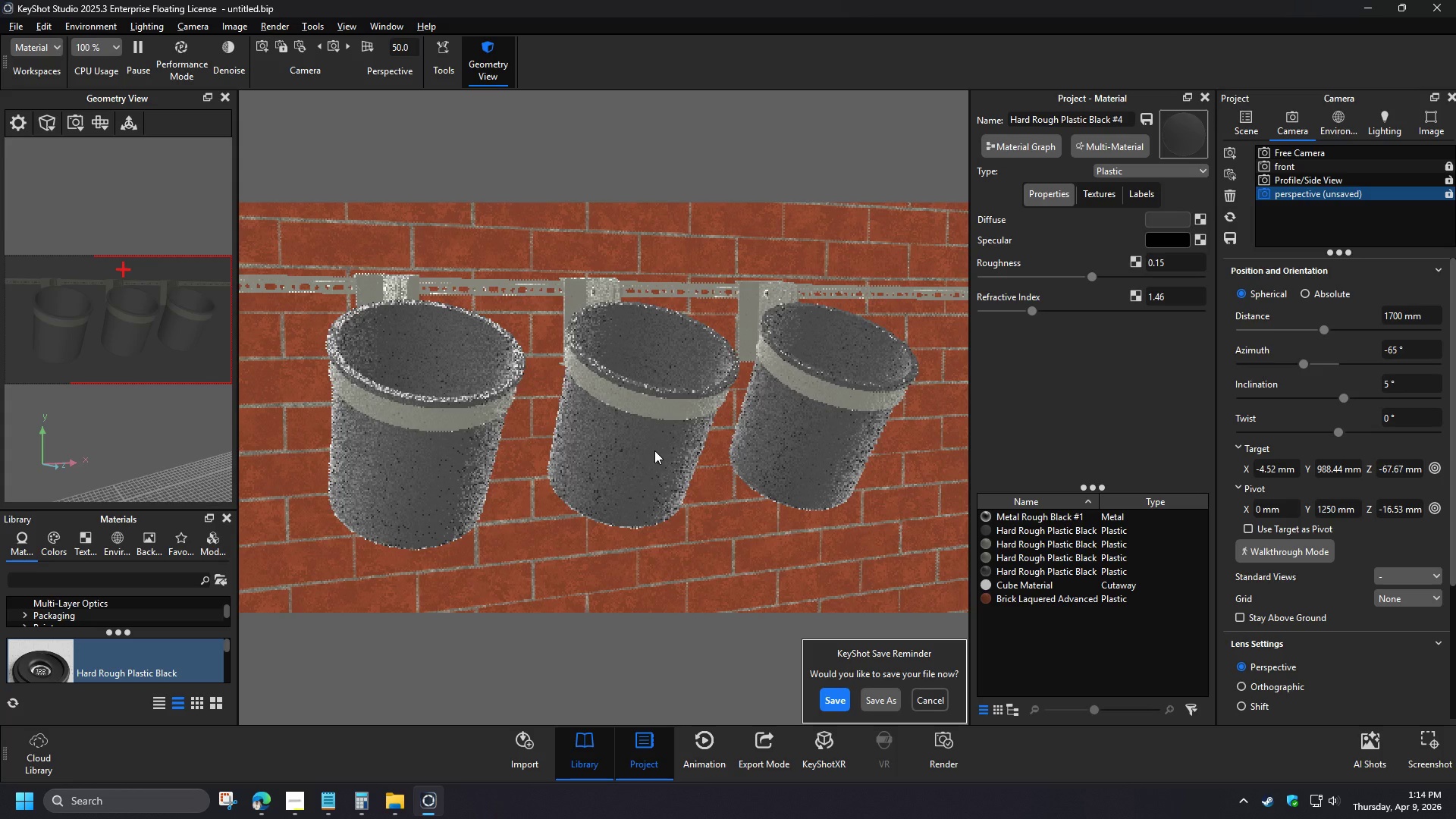 
left_click_drag(start_coordinate=[1290, 469], to_coordinate=[1216, 469])
 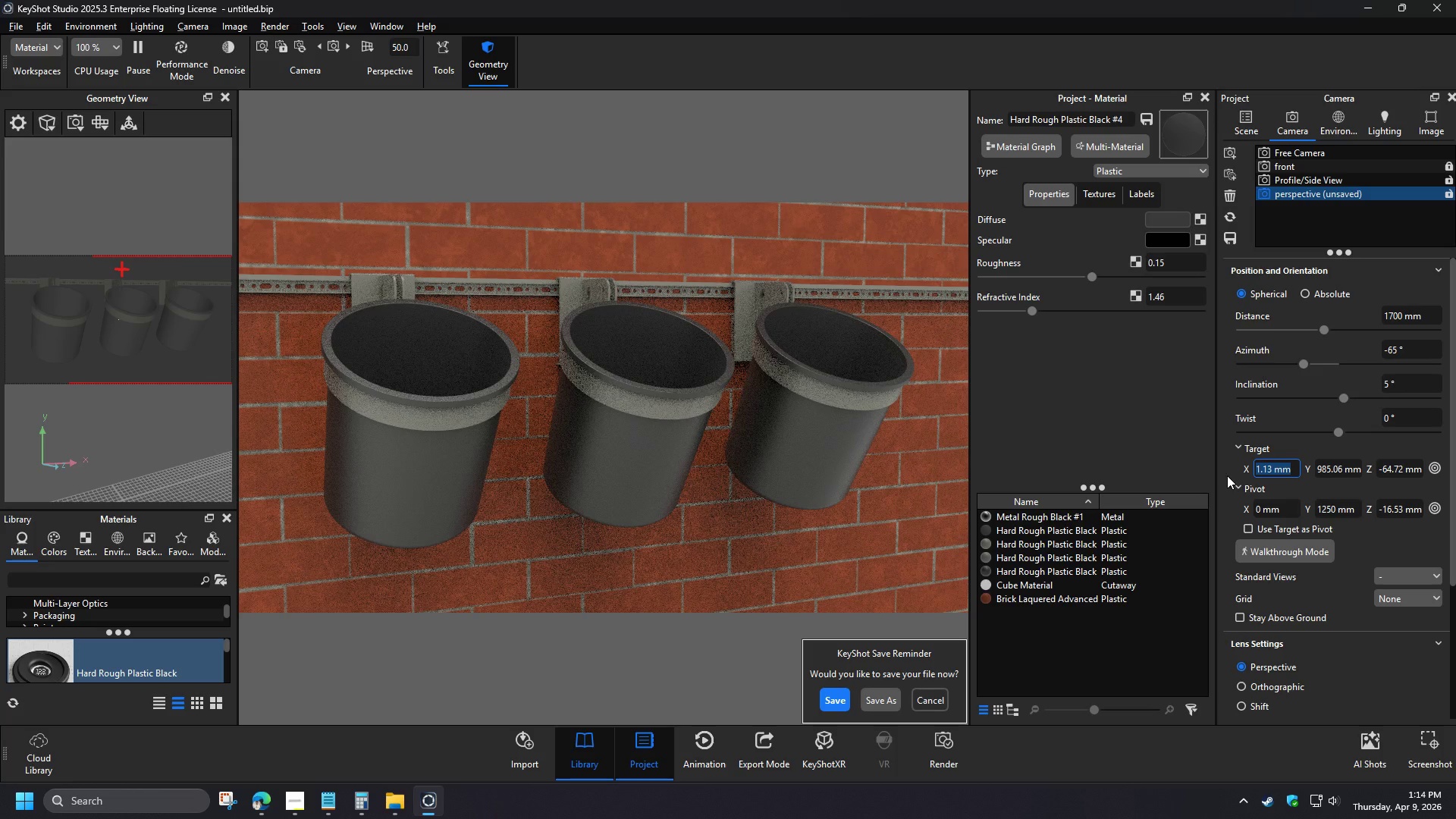 
key(Numpad0)
 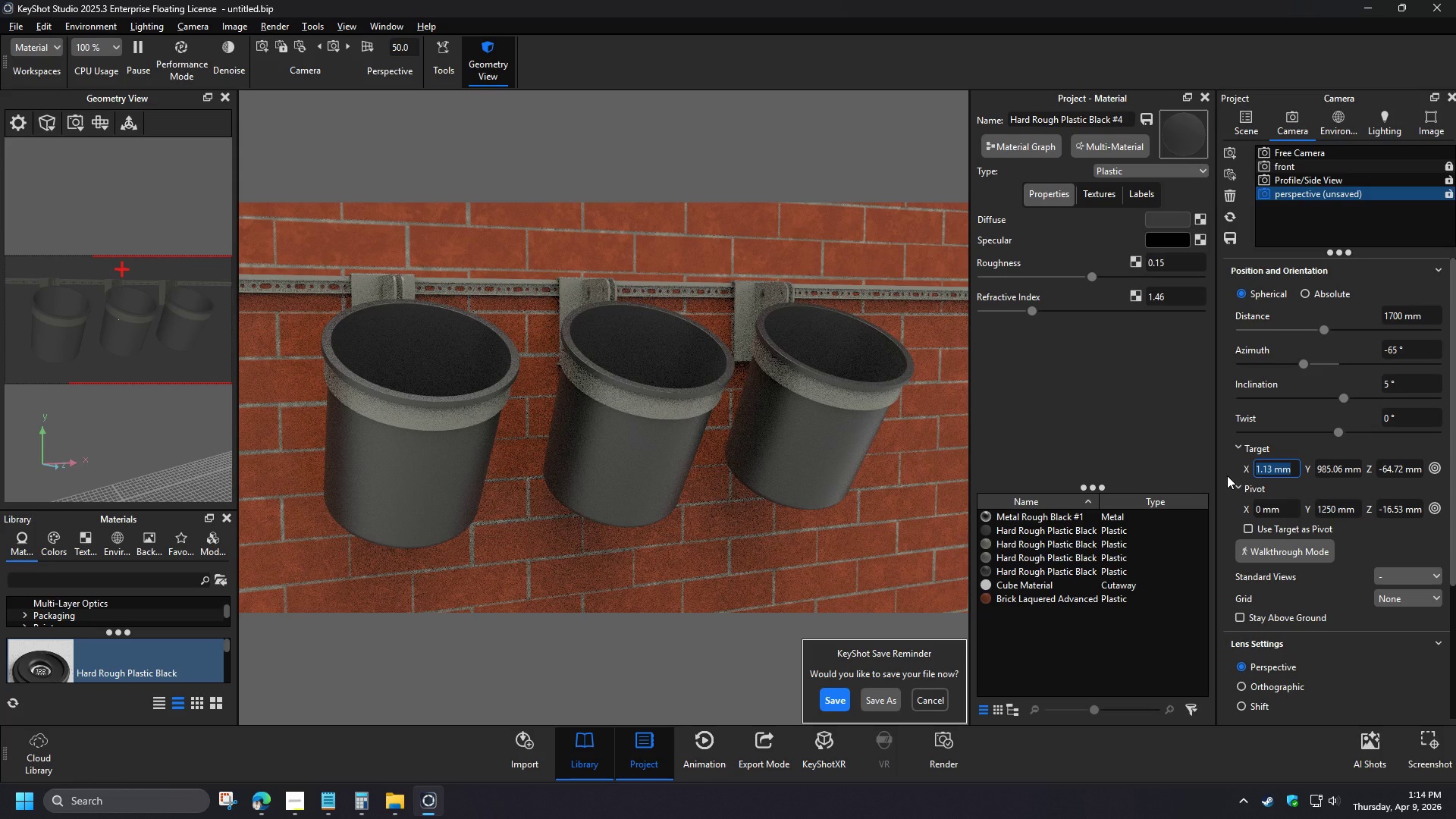 
key(NumpadEnter)
 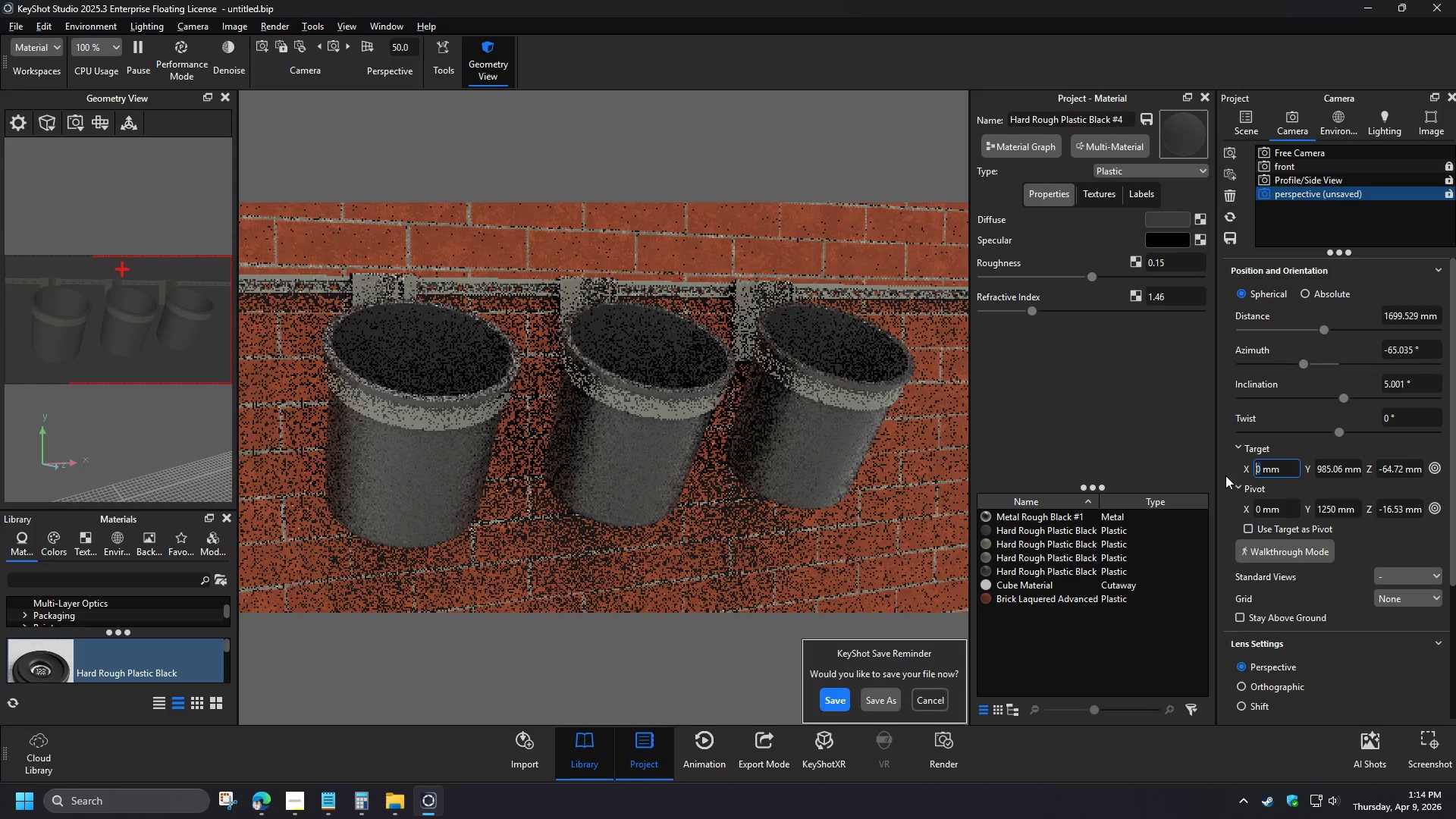 
wait(6.52)
 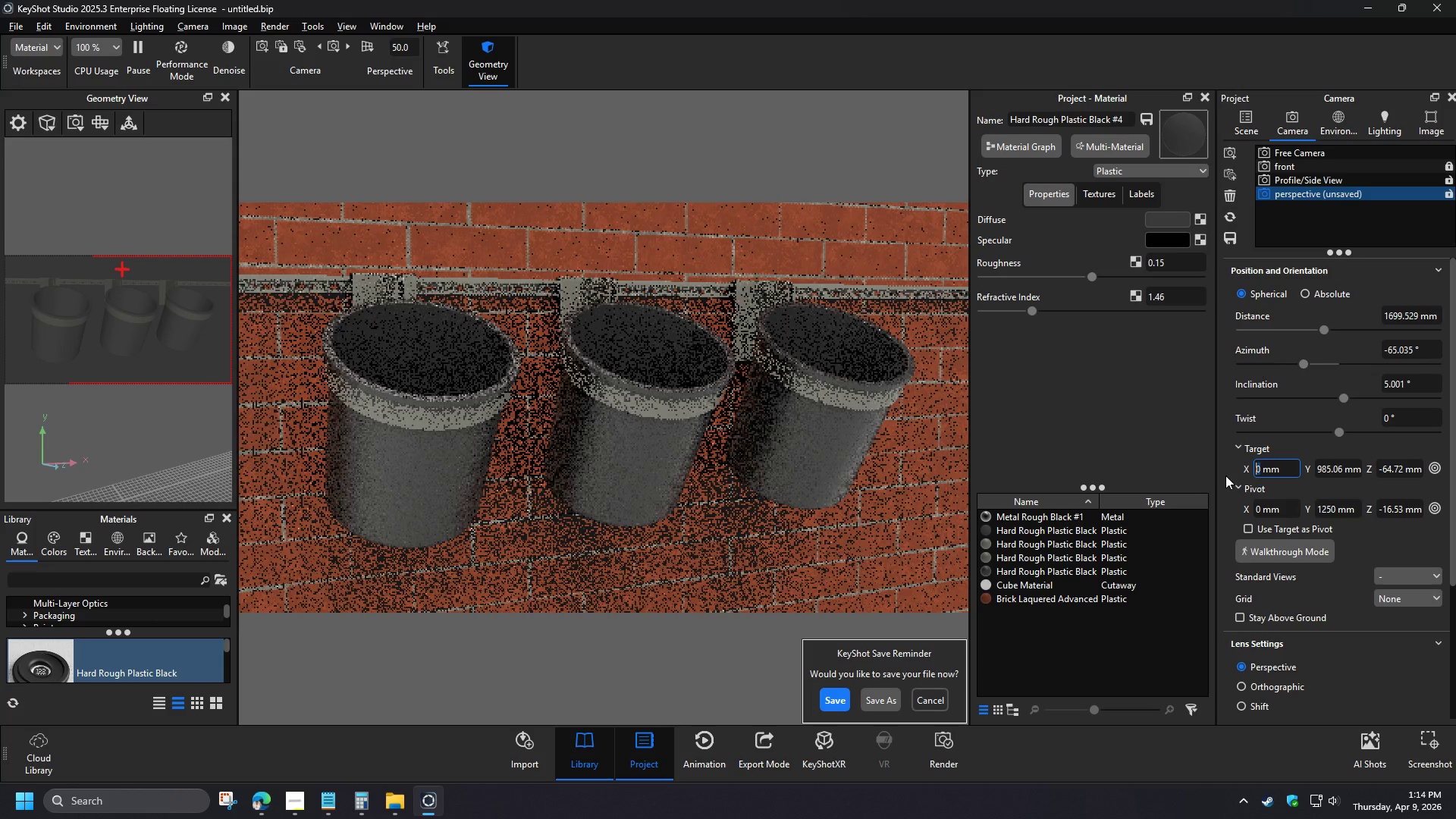 
left_click_drag(start_coordinate=[1422, 387], to_coordinate=[1374, 385])
 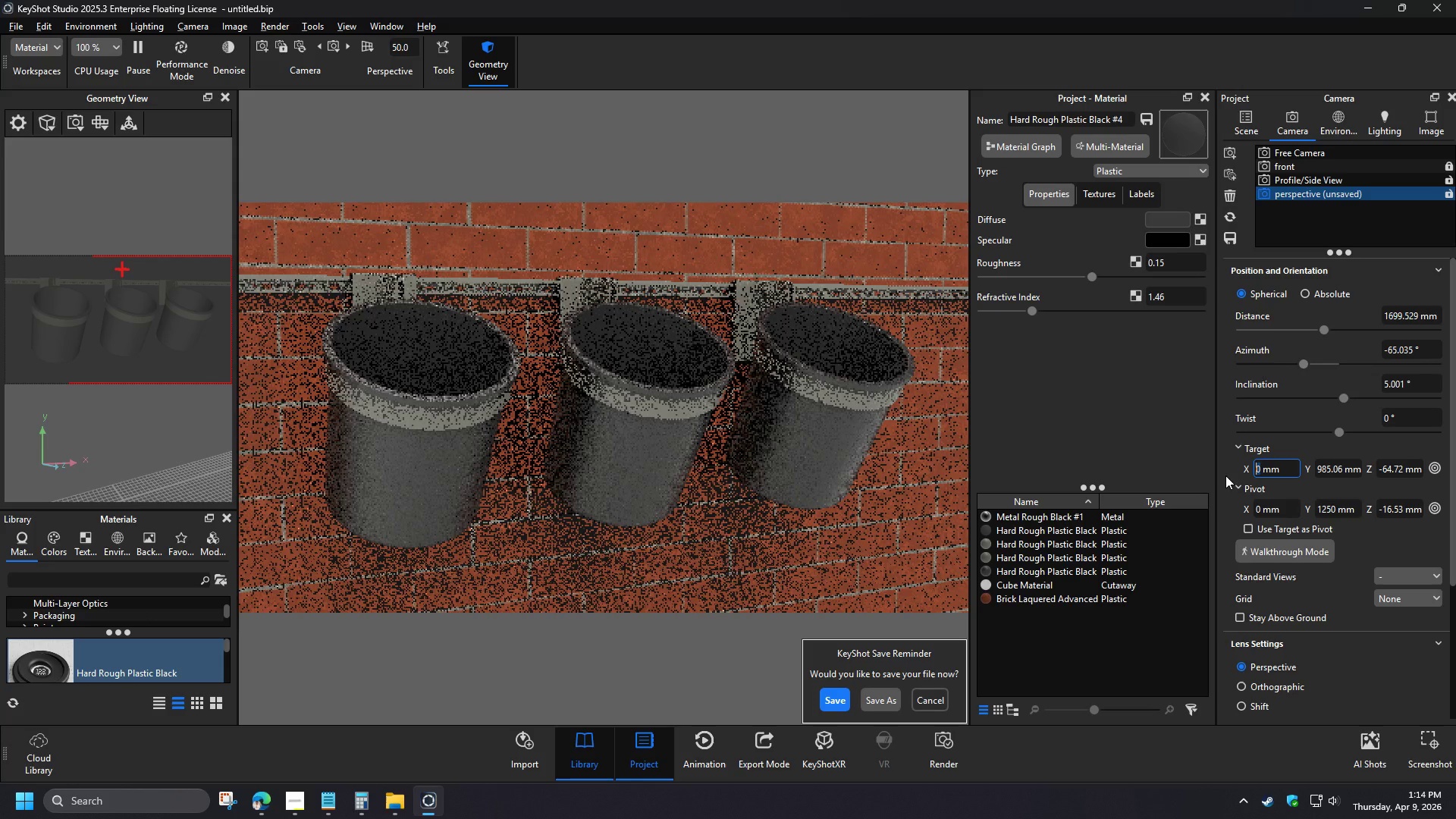 
key(Numpad5)
 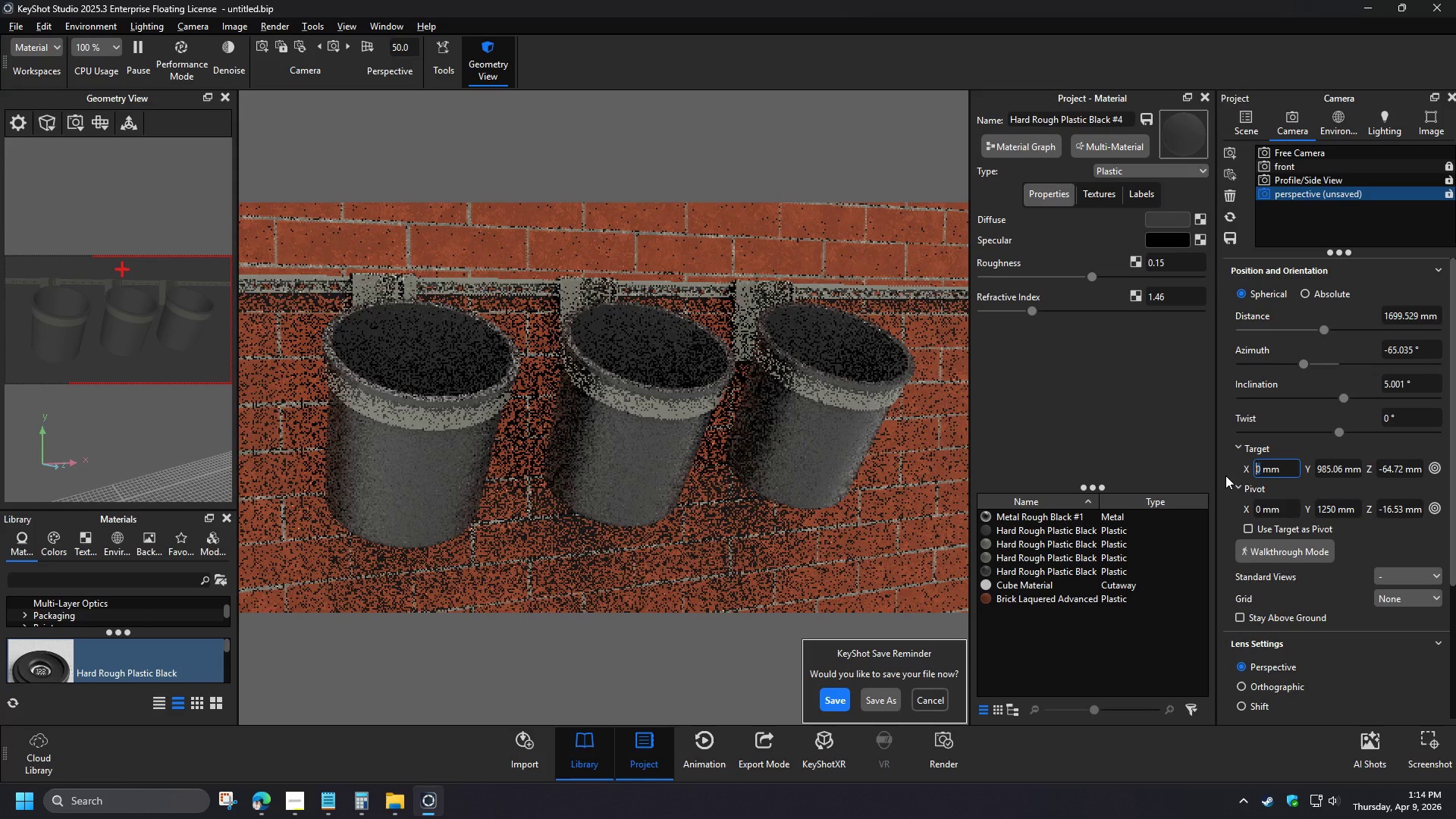 
left_click_drag(start_coordinate=[1427, 351], to_coordinate=[1389, 356])
 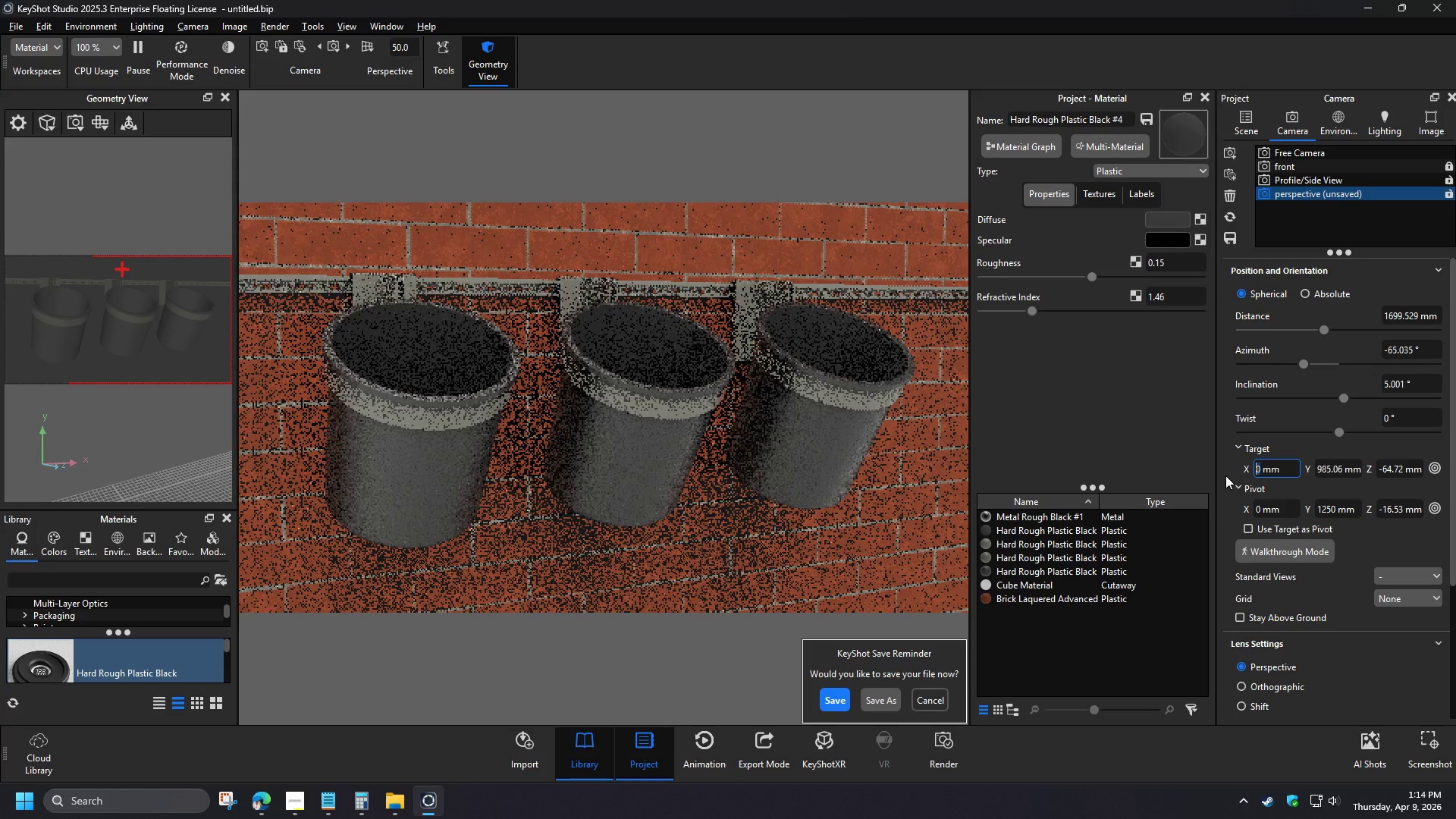 
key(Numpad6)
 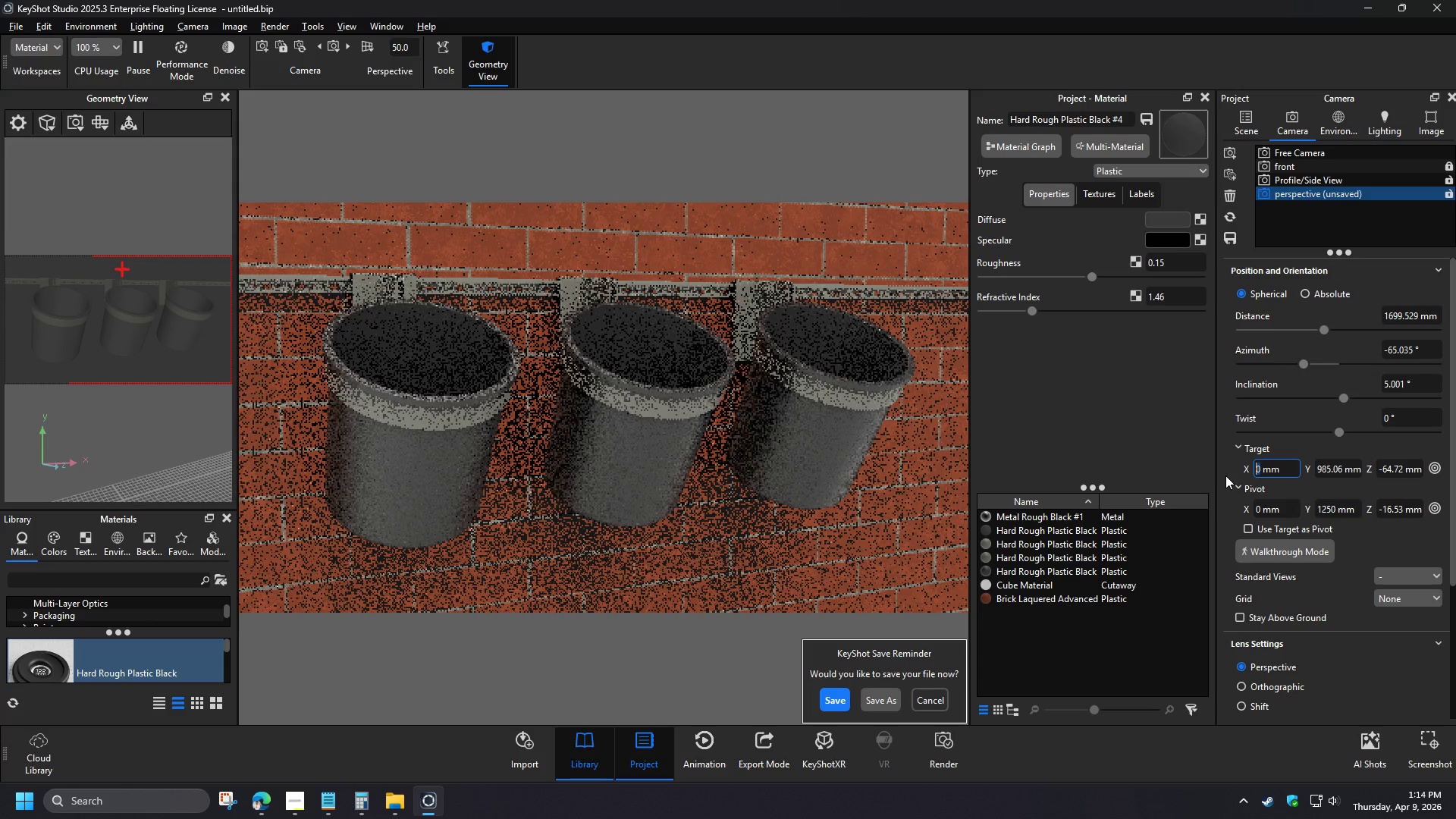 
key(Numpad5)
 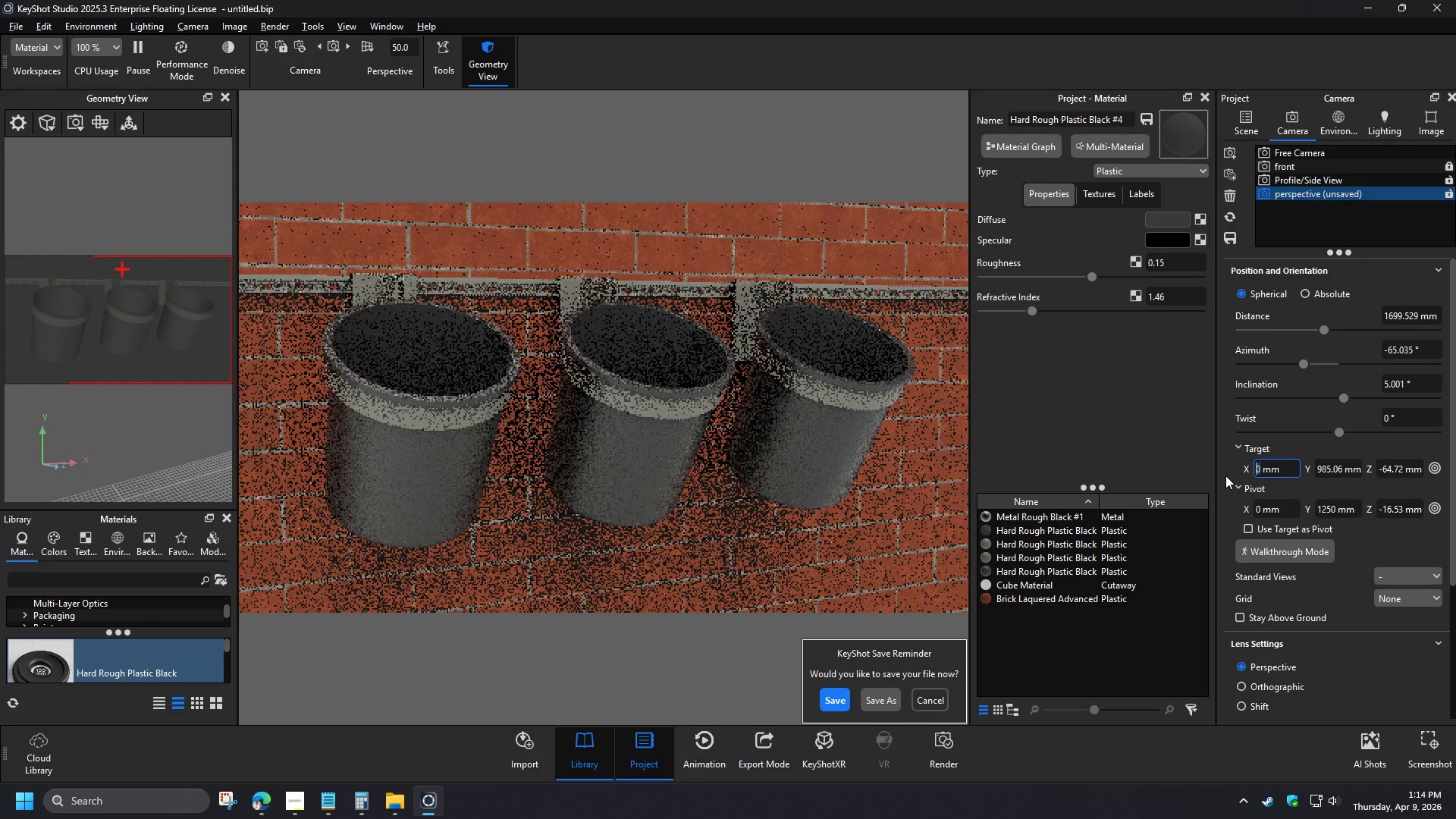 
key(NumpadEnter)
 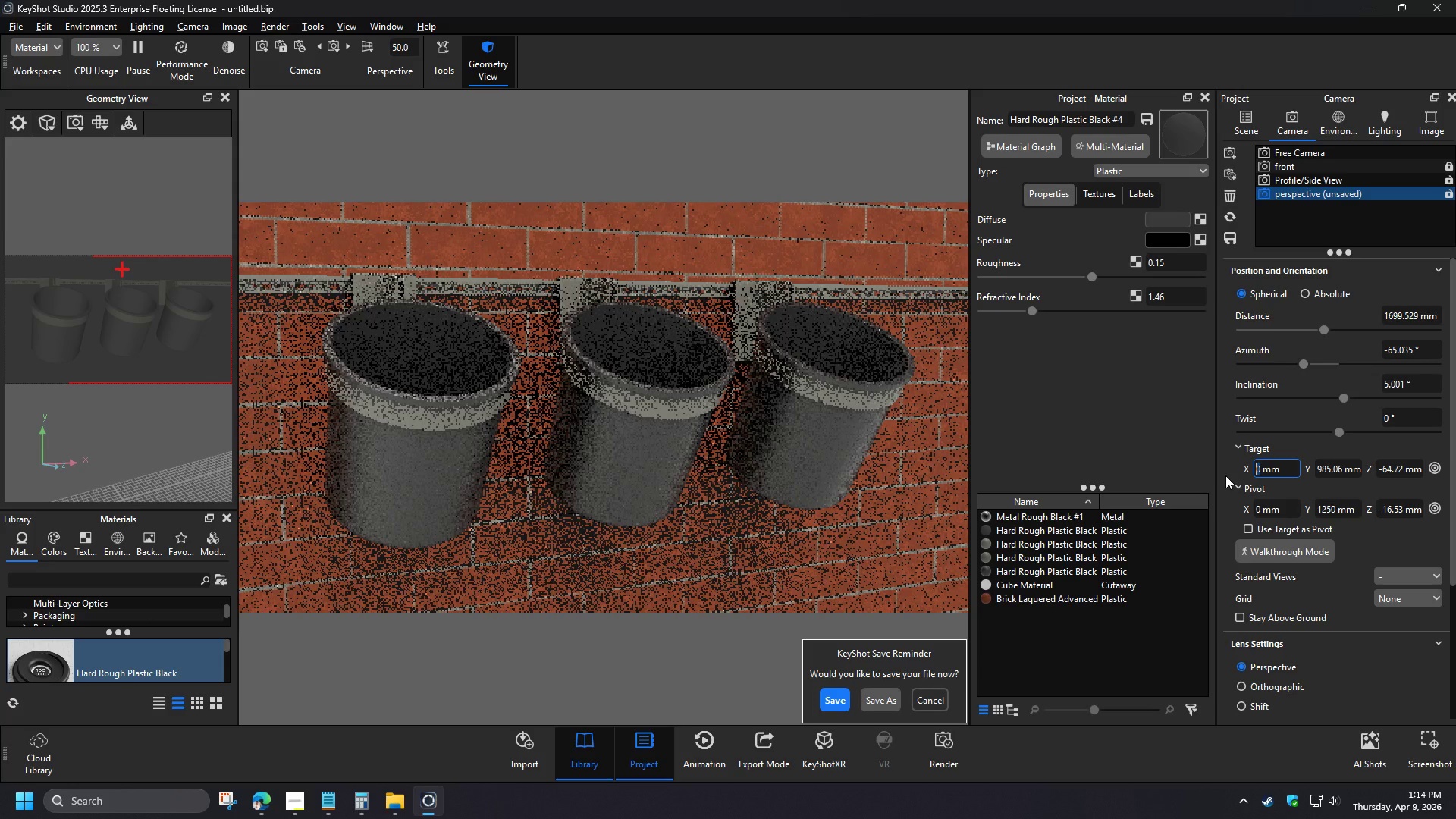 
left_click_drag(start_coordinate=[1385, 317], to_coordinate=[1455, 316])
 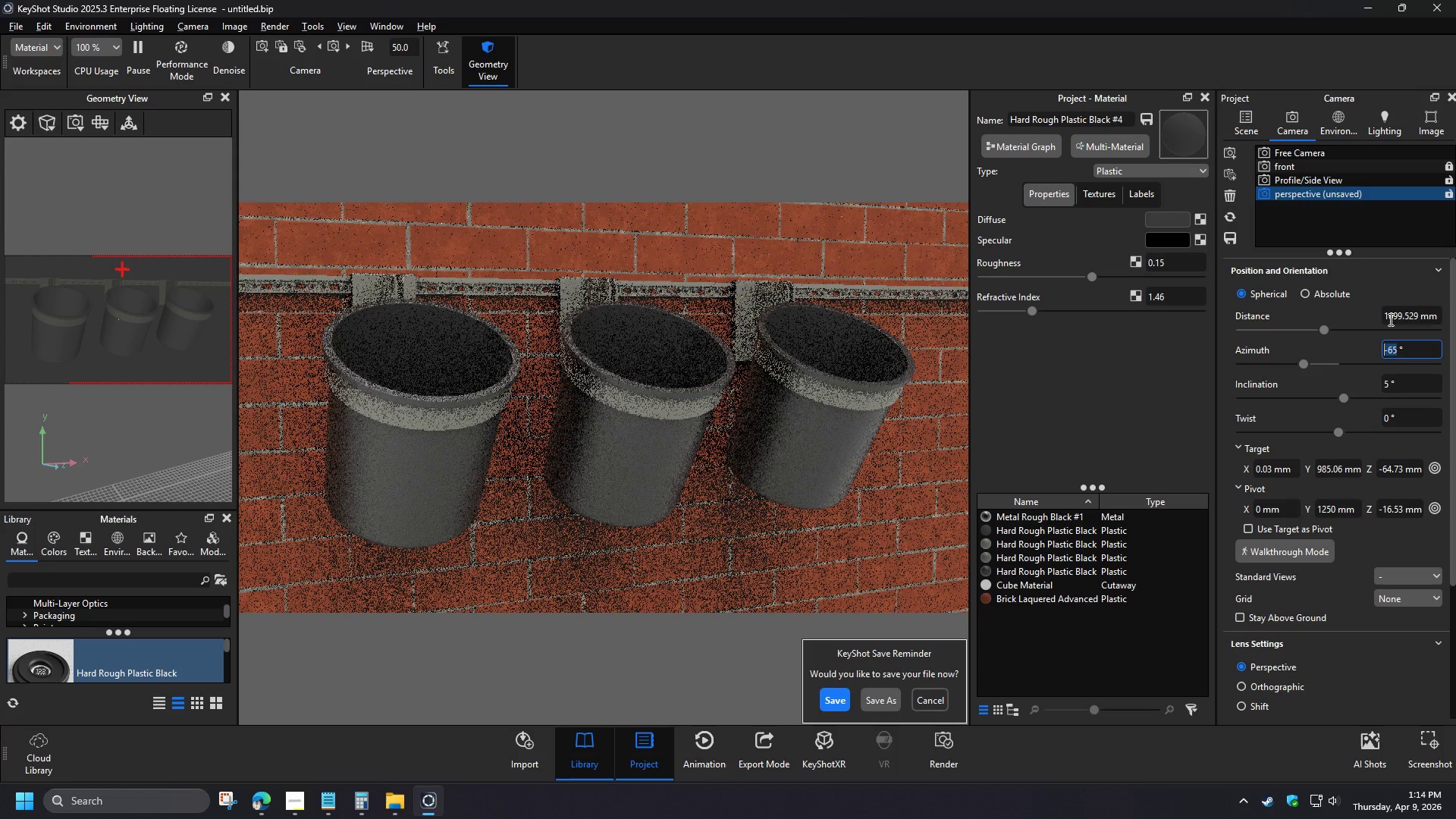 
key(Numpad1)
 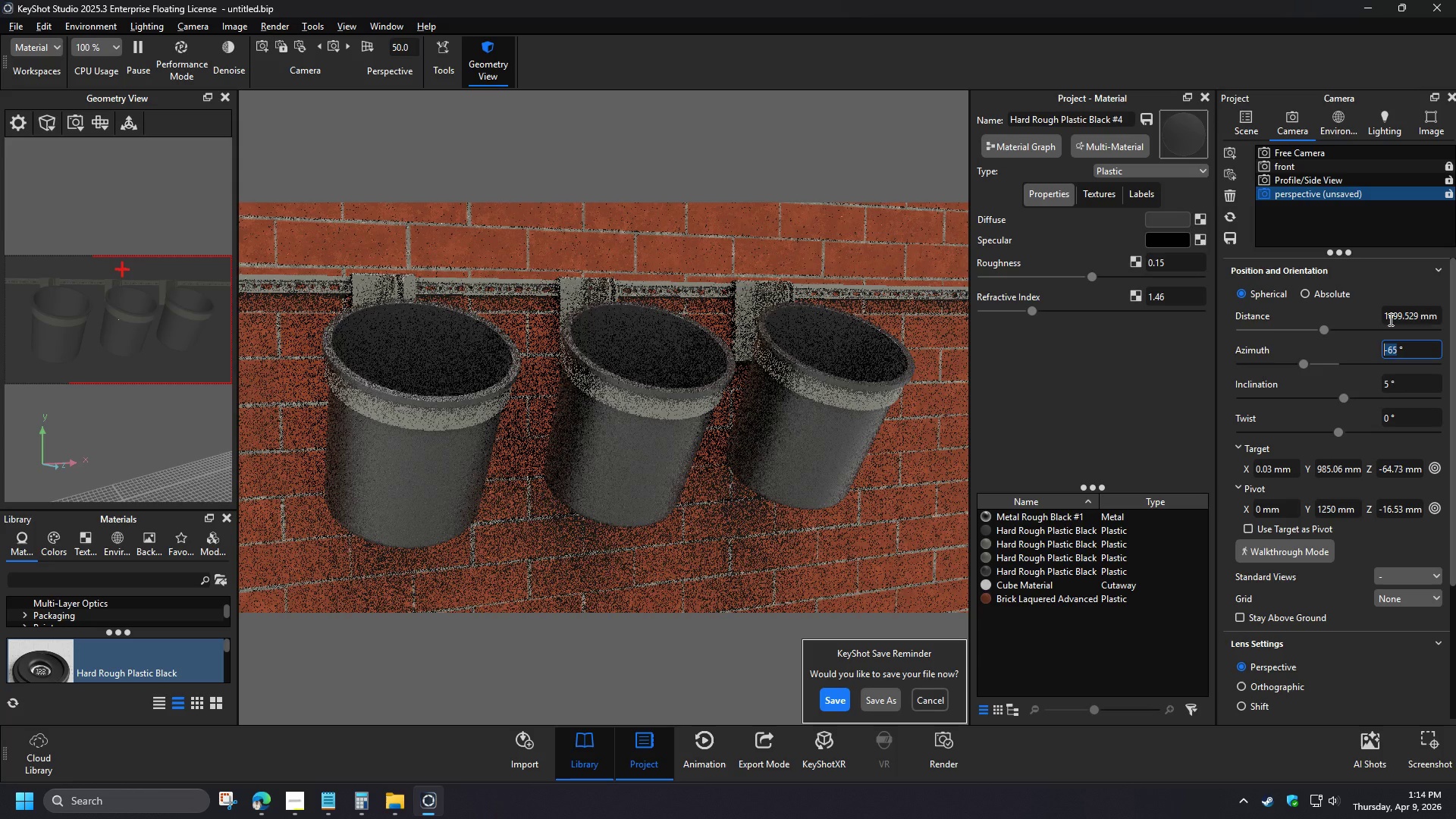 
key(Numpad7)
 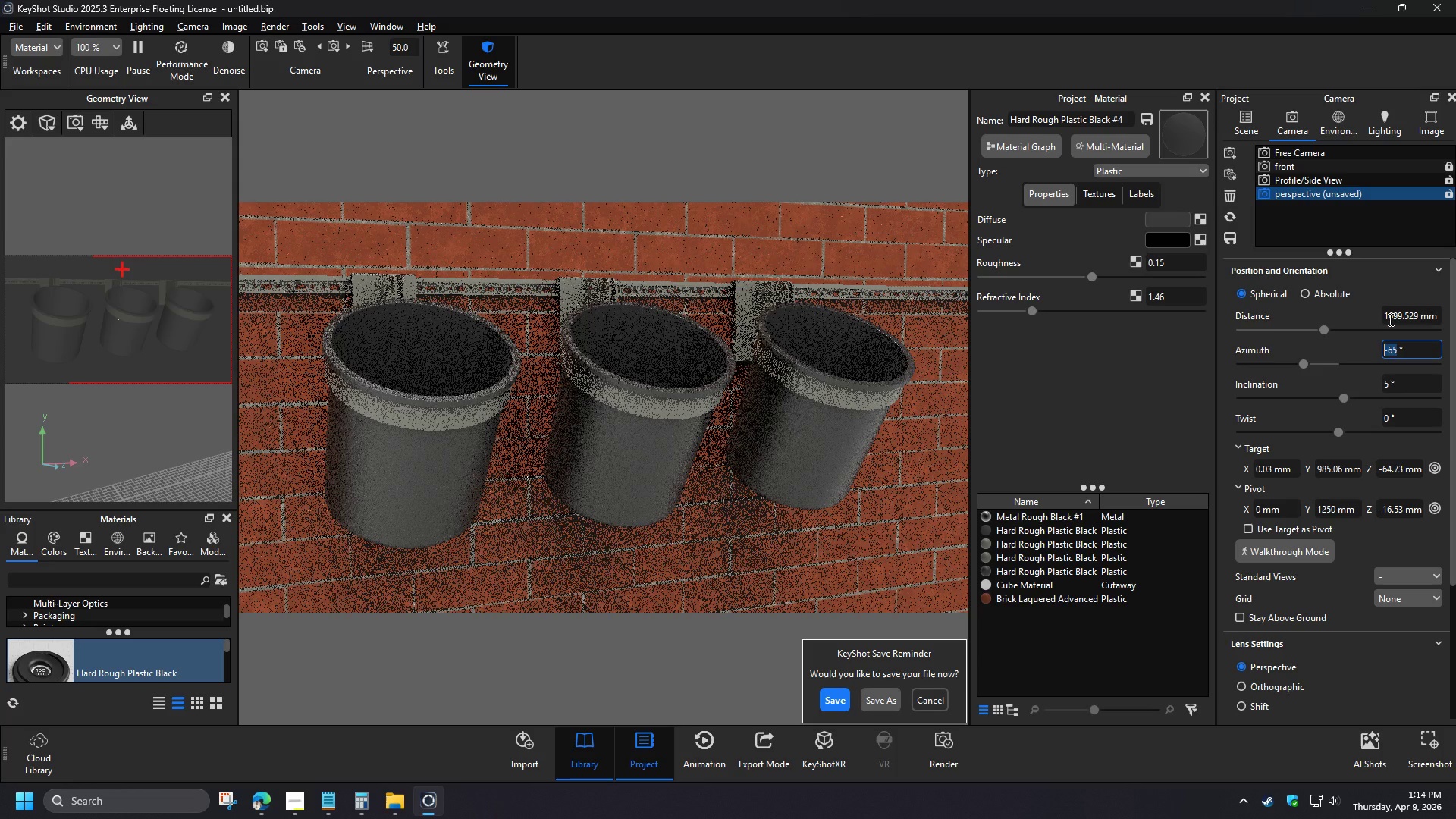 
key(Numpad0)
 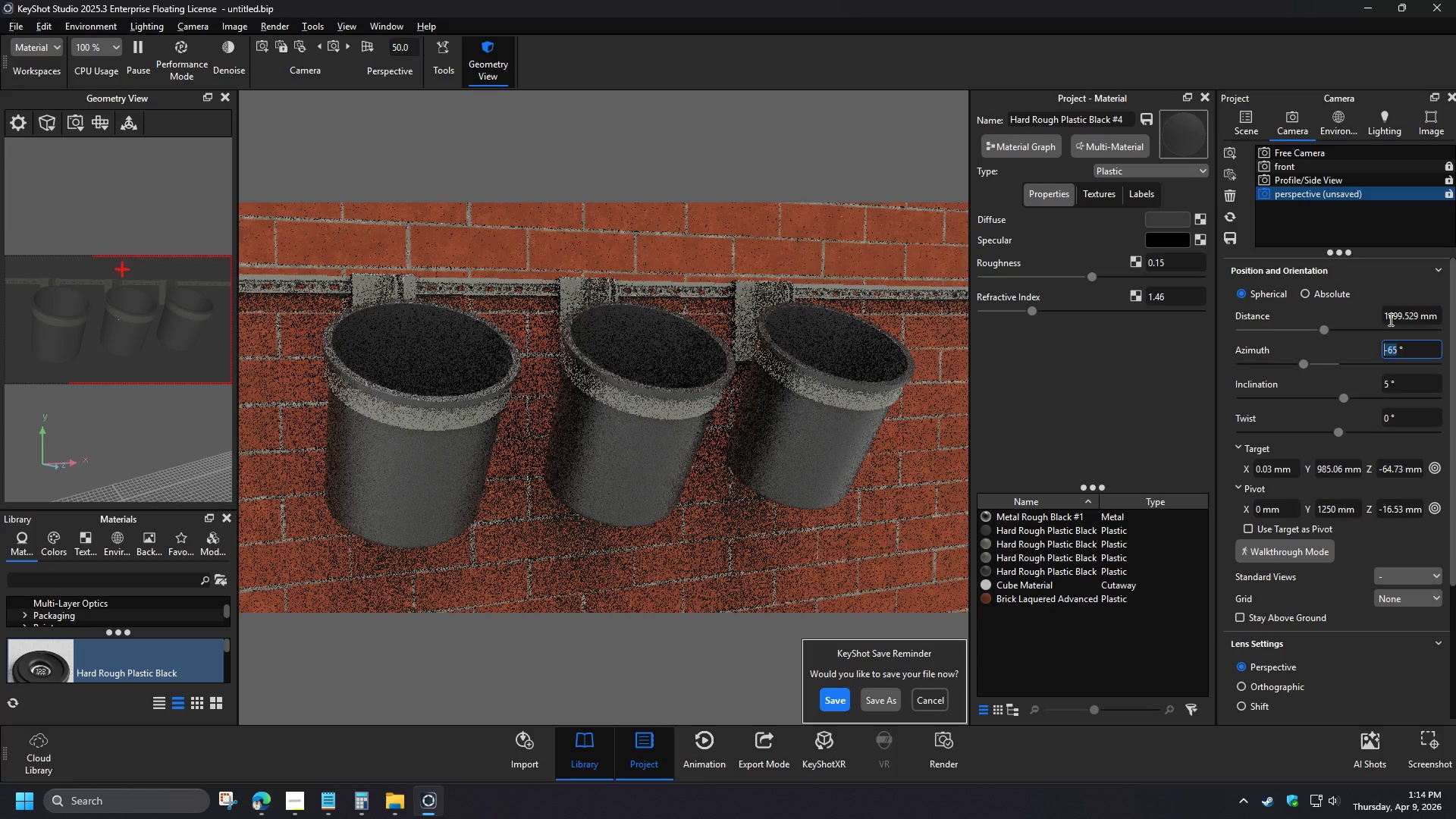 
key(Numpad0)
 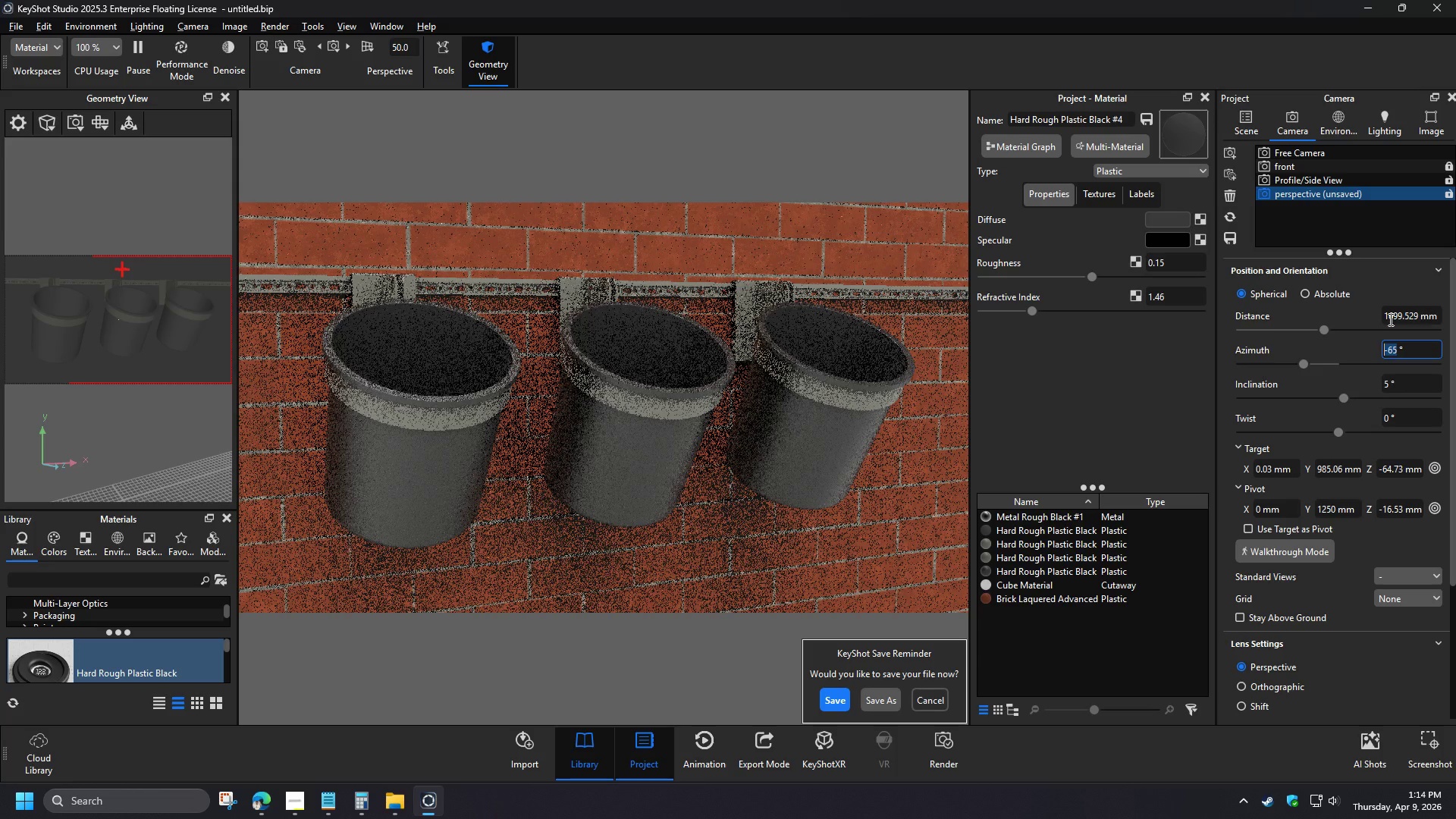 
key(NumpadEnter)
 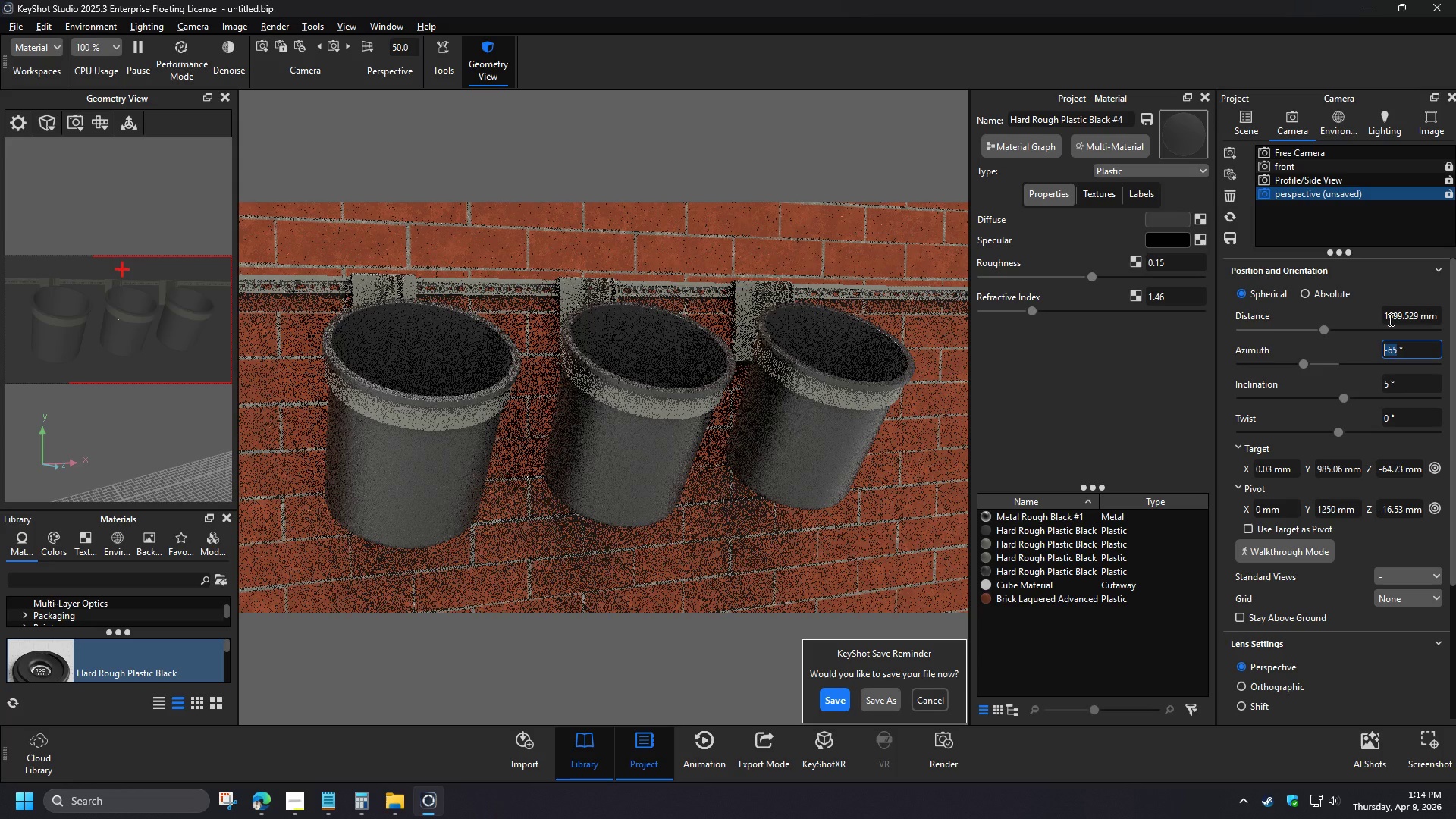 
left_click([1376, 133])
 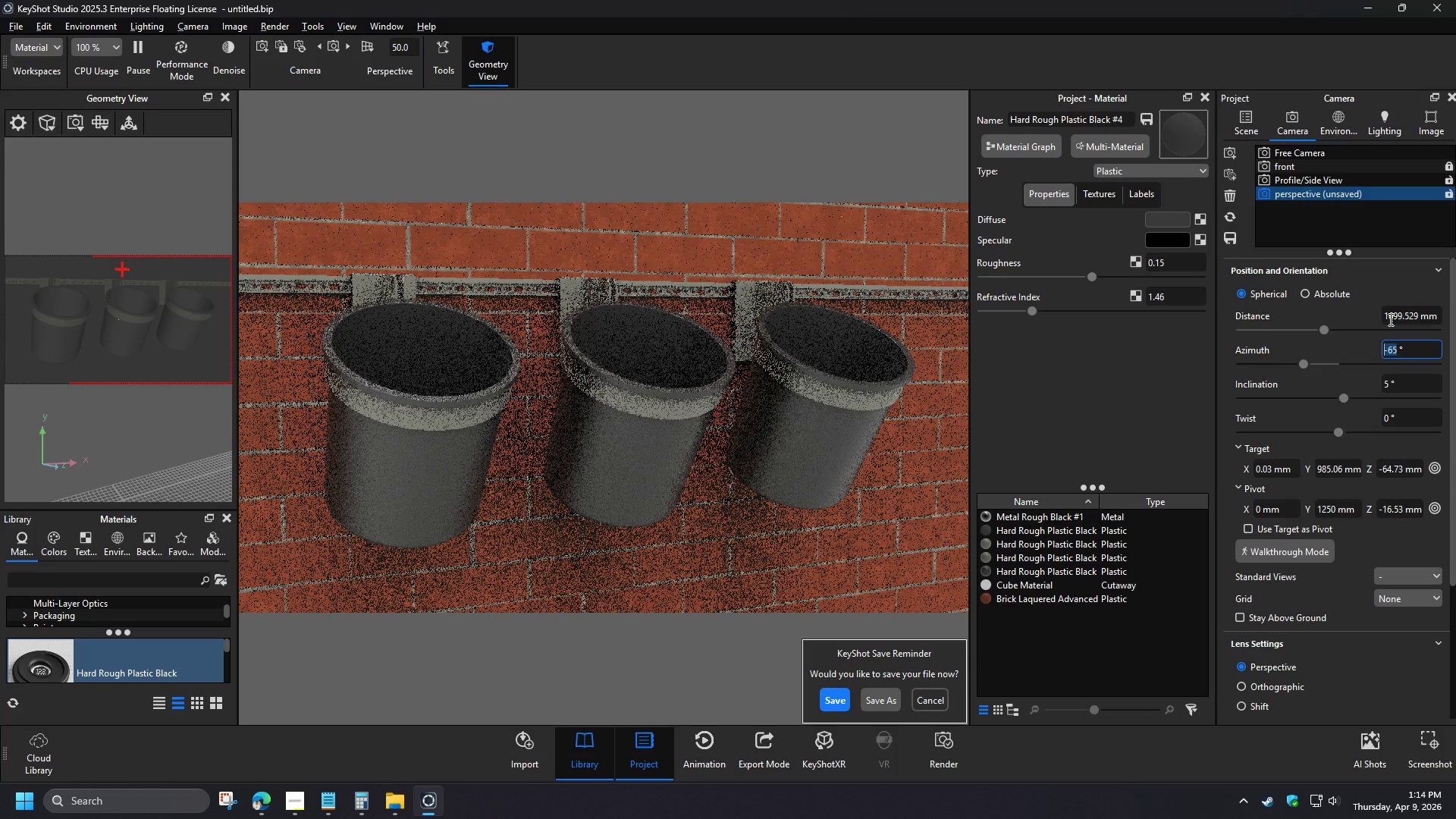 
left_click([1300, 131])
 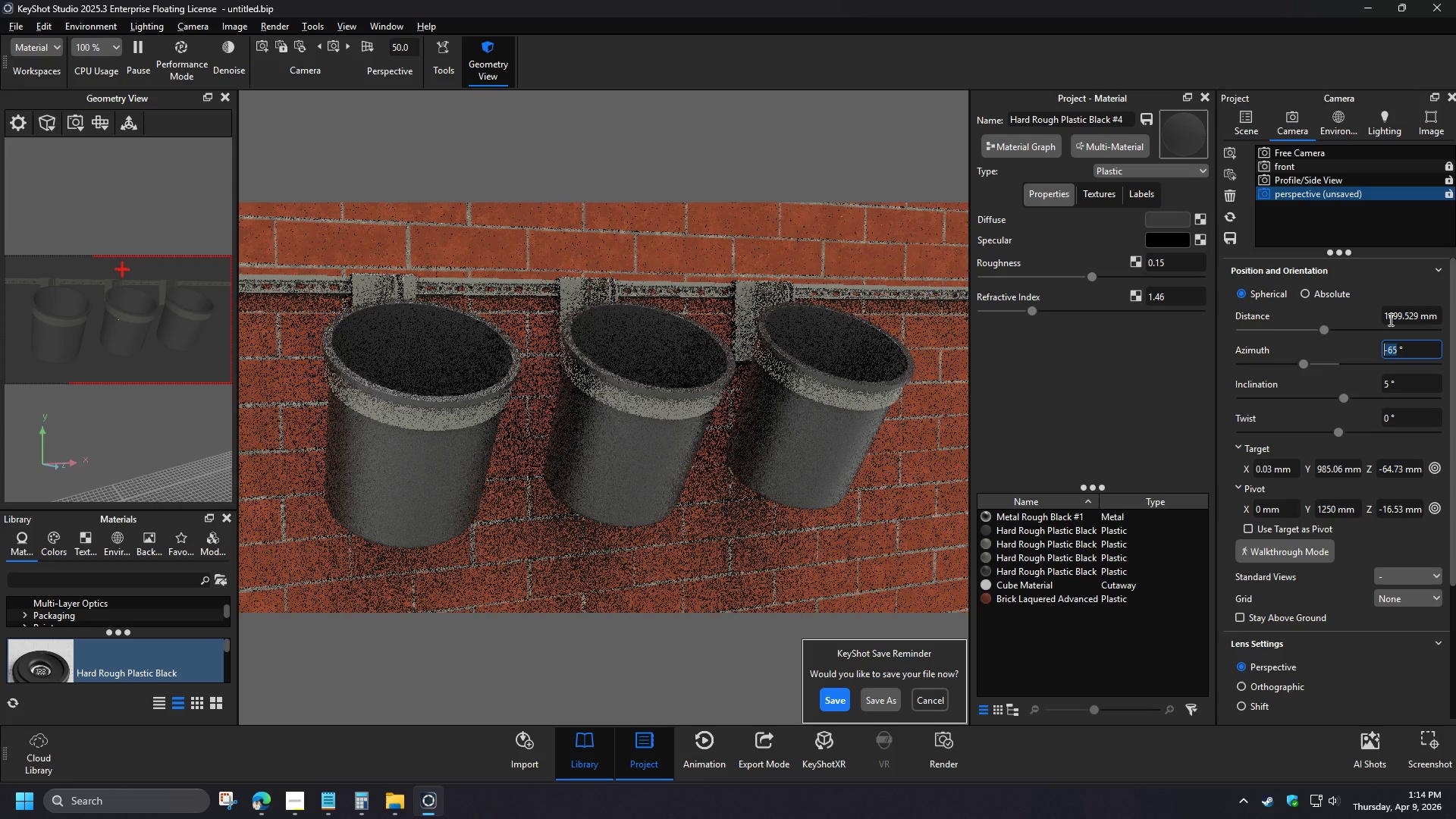 
left_click([1228, 239])
 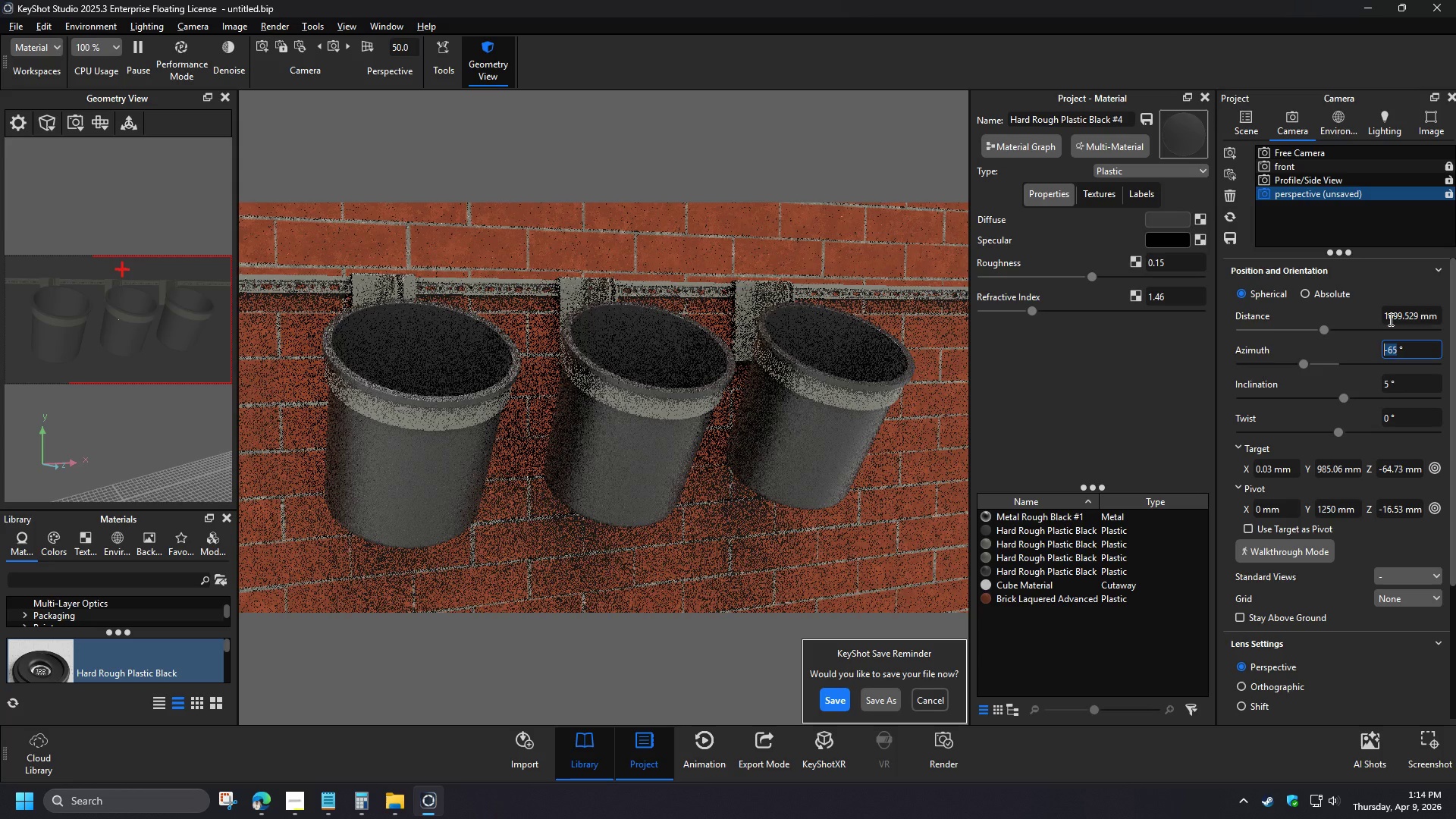 
left_click([1448, 196])
 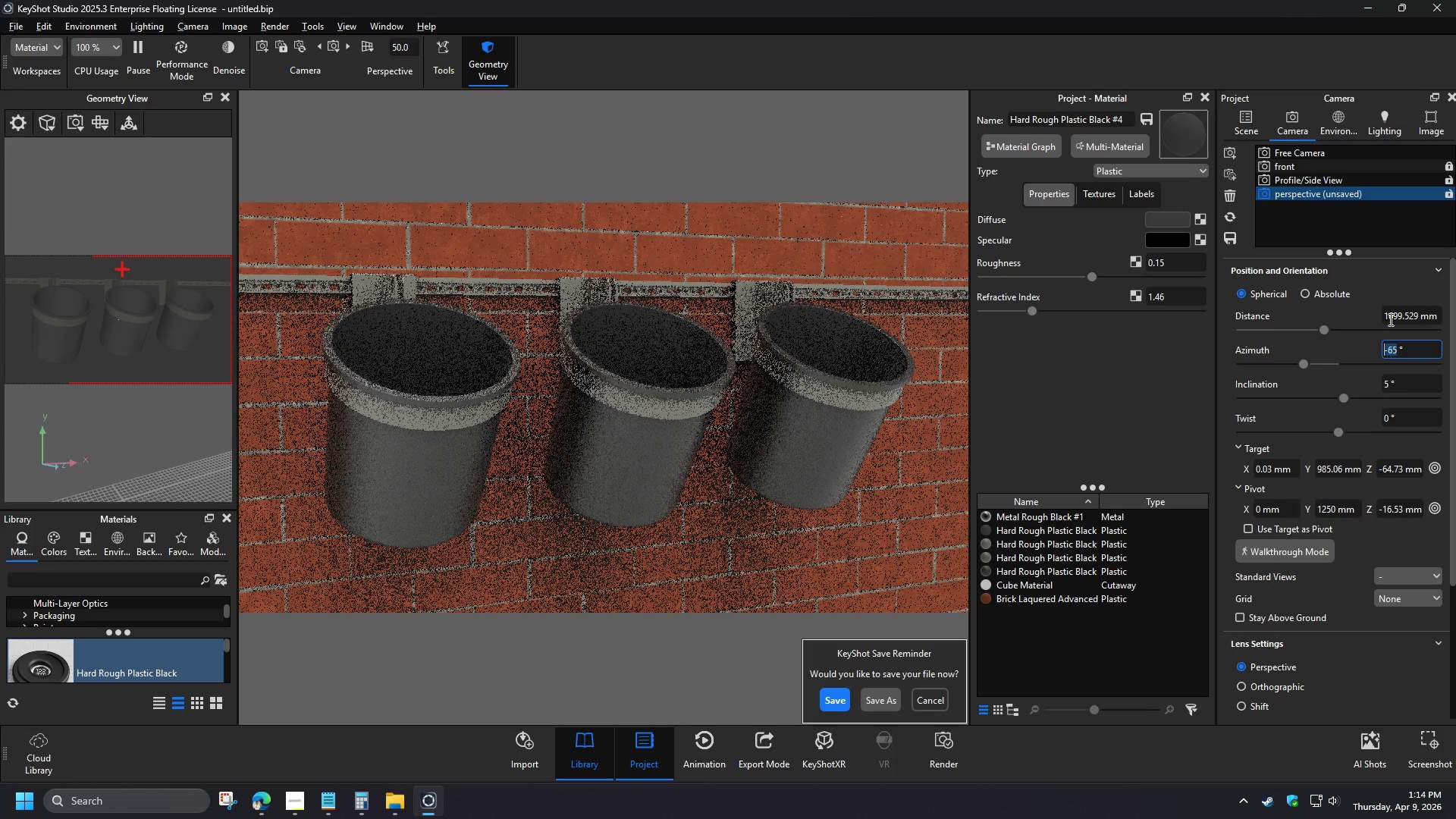 
left_click([946, 755])
 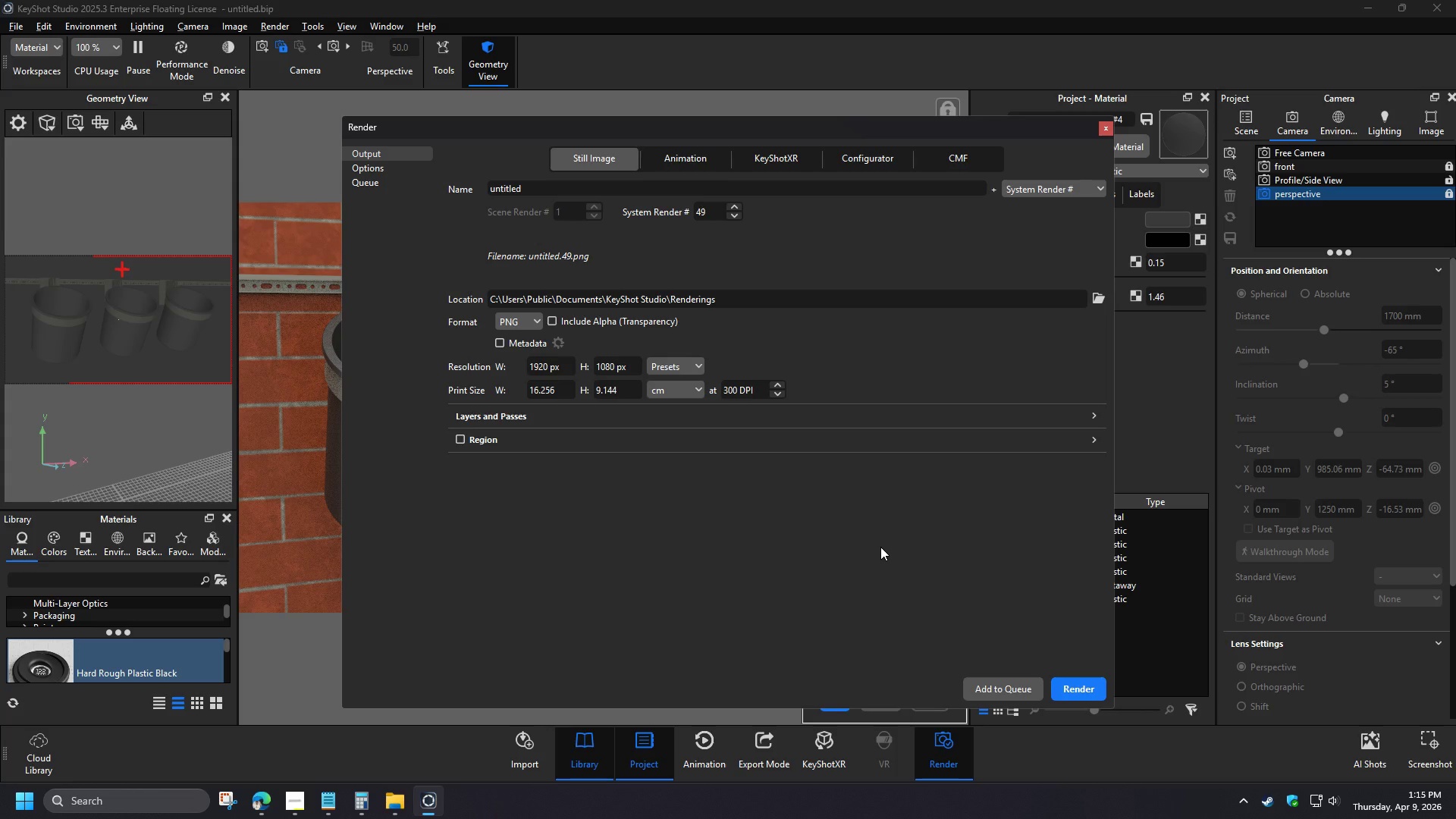 
left_click([1078, 691])
 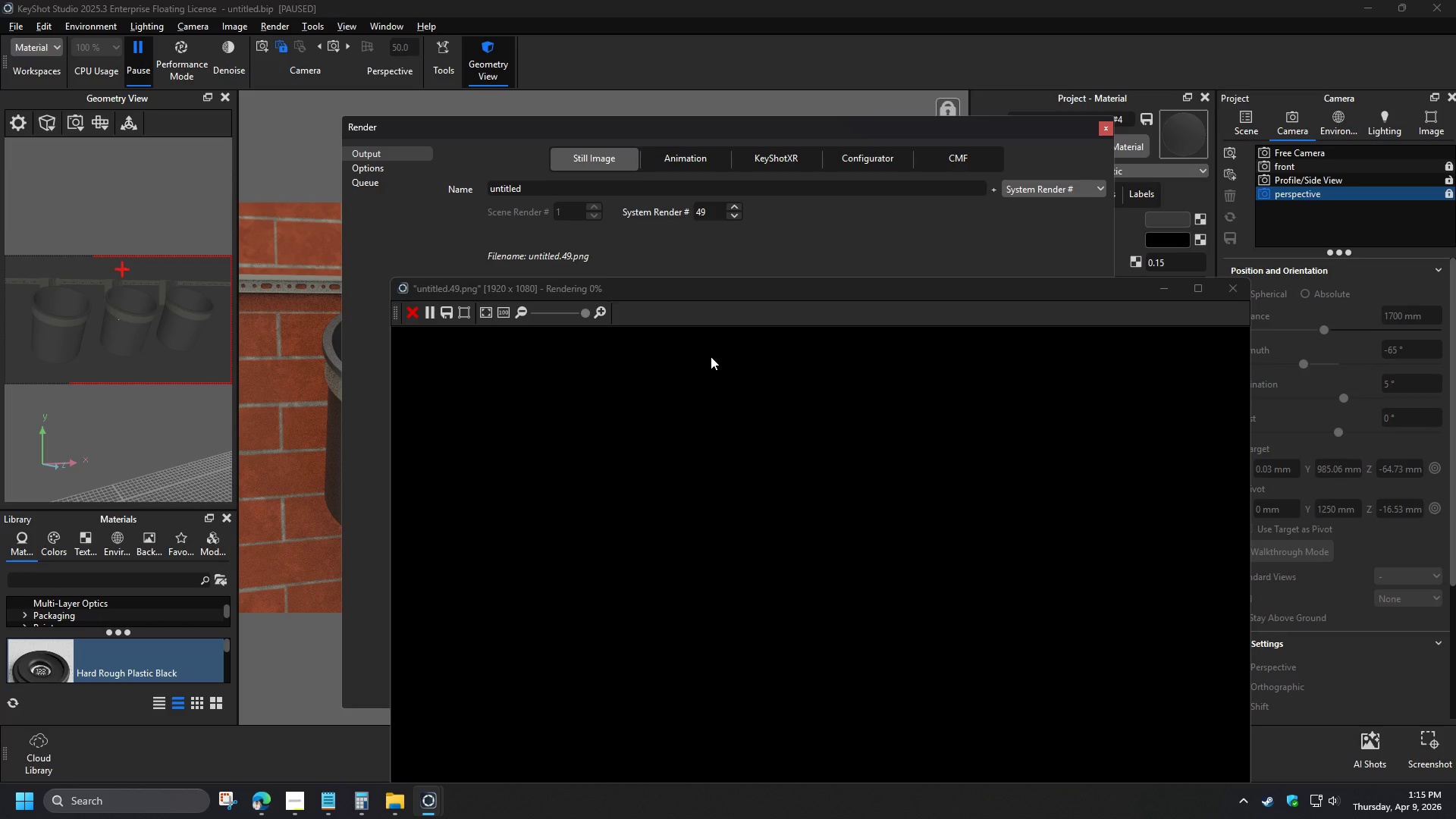 
left_click_drag(start_coordinate=[759, 290], to_coordinate=[584, 157])
 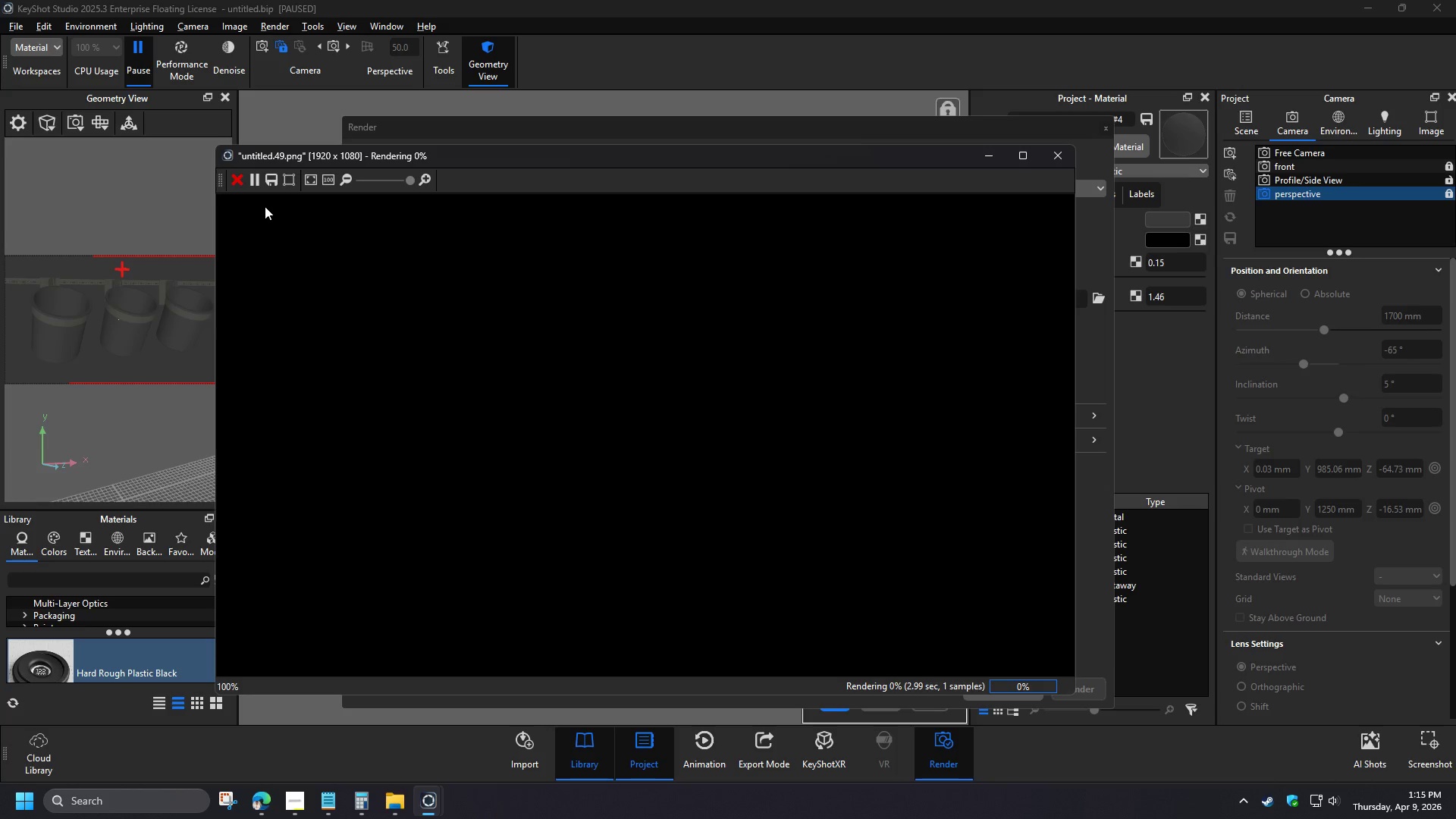 
left_click([300, 813])